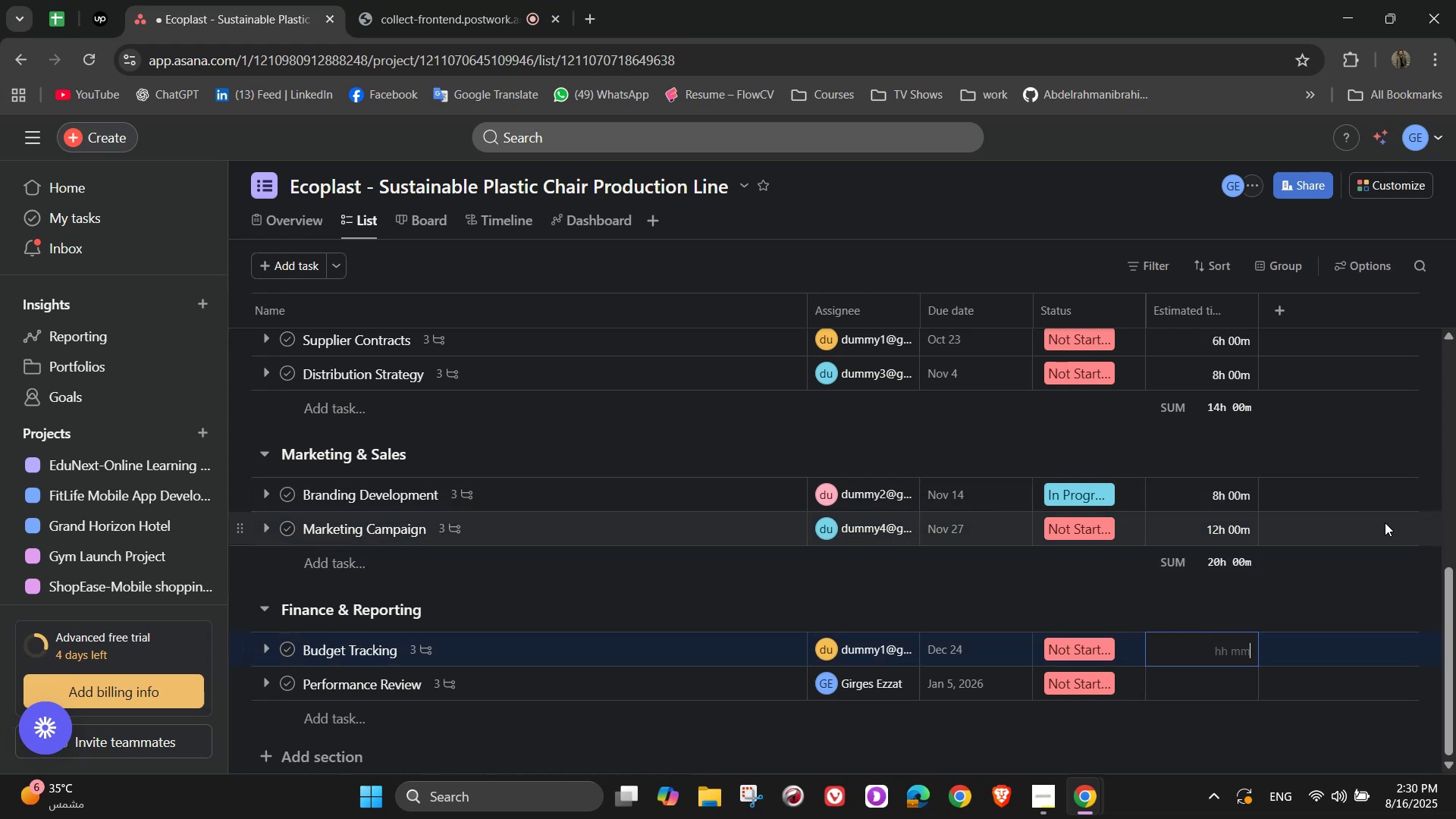 
key(Numpad2)
 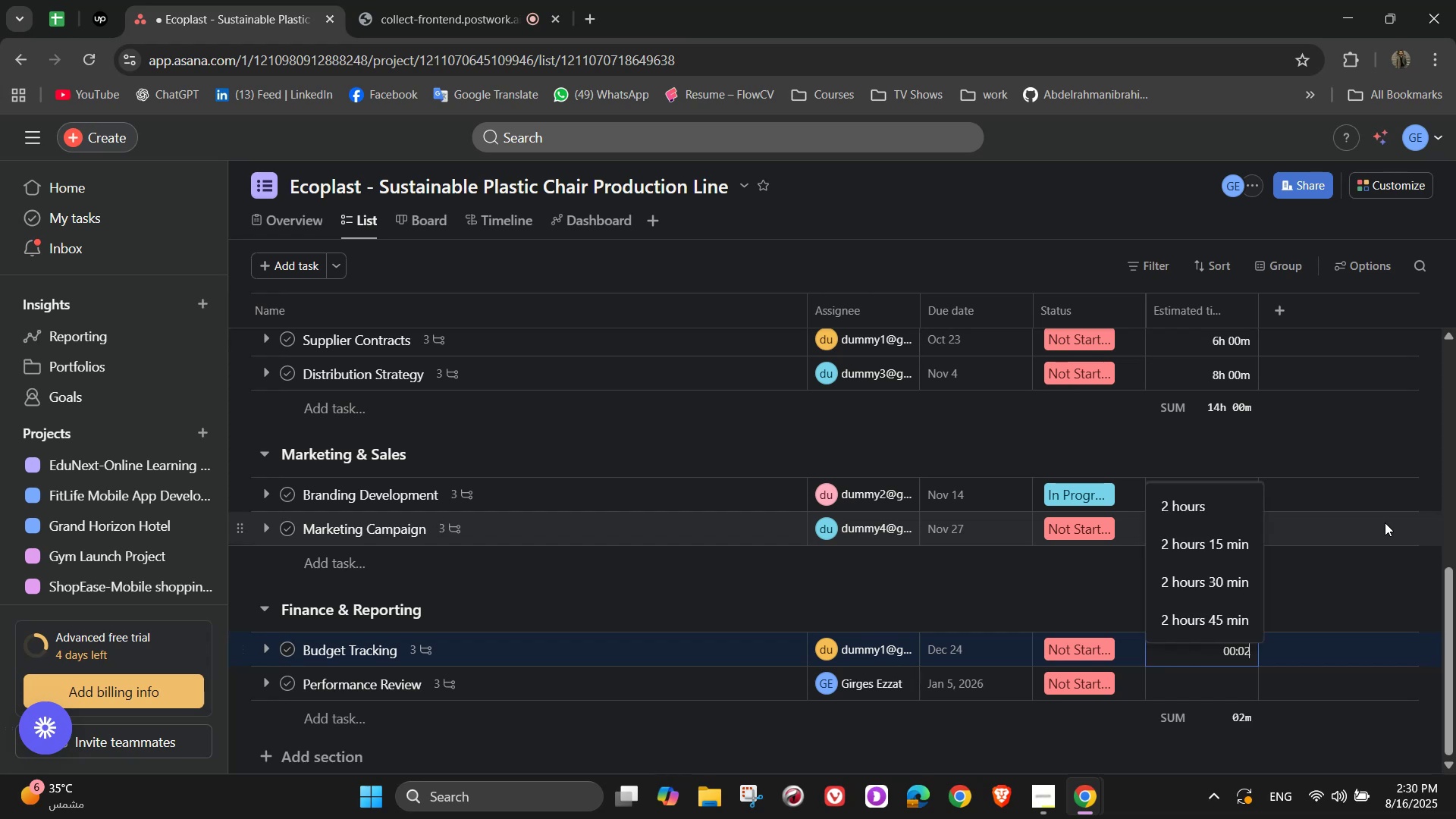 
key(Numpad0)
 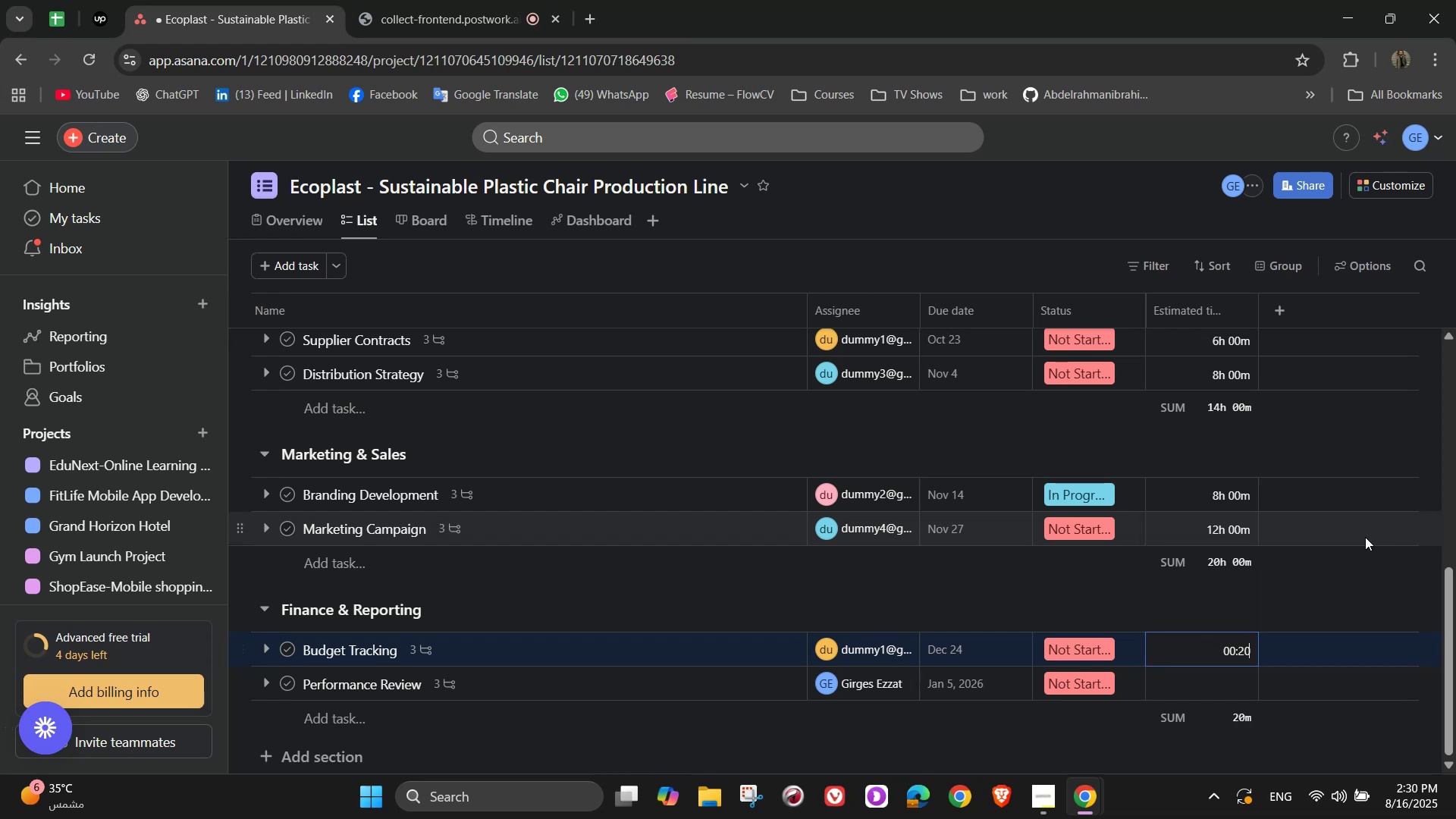 
key(Numpad0)
 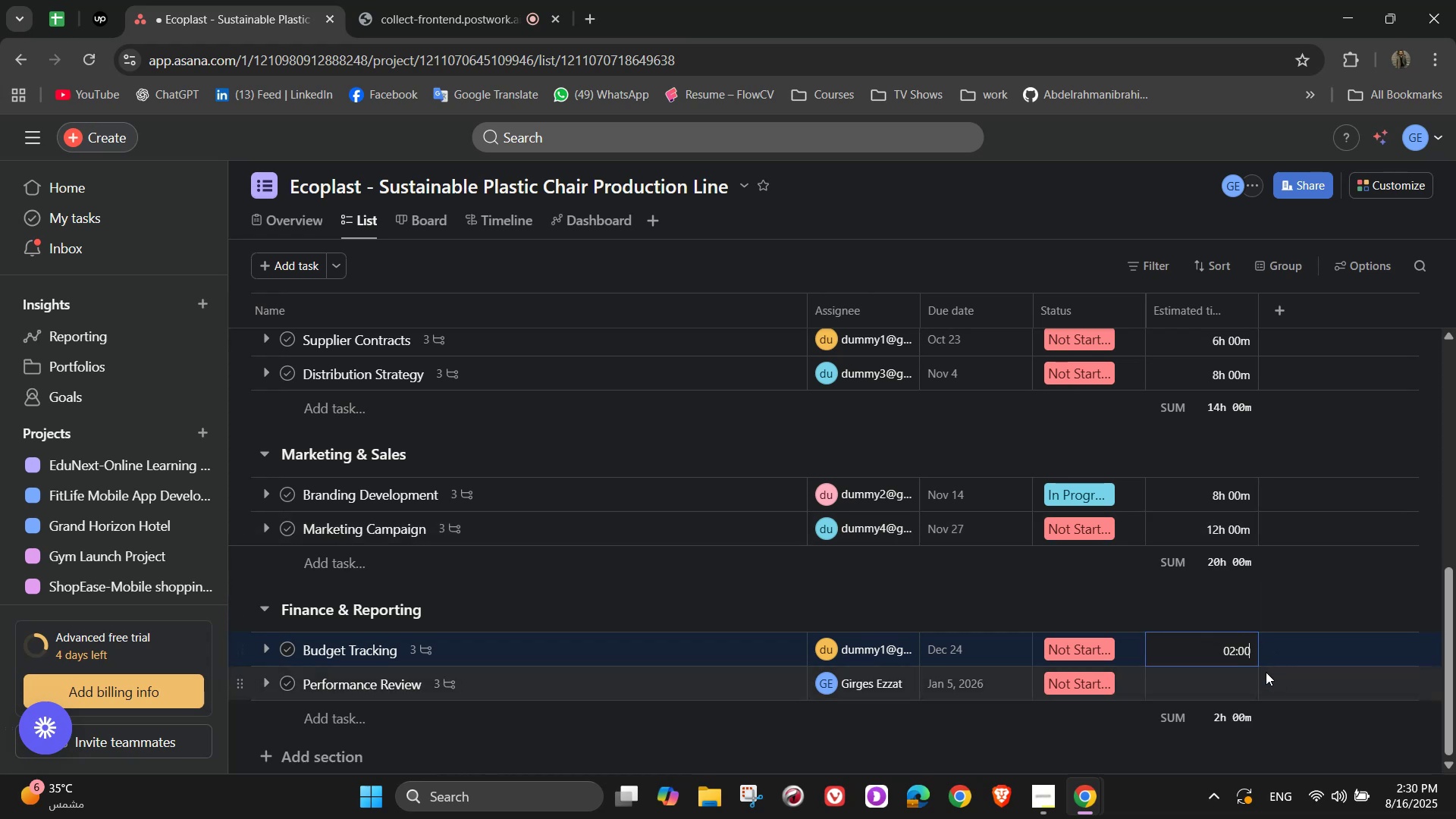 
key(Numpad0)
 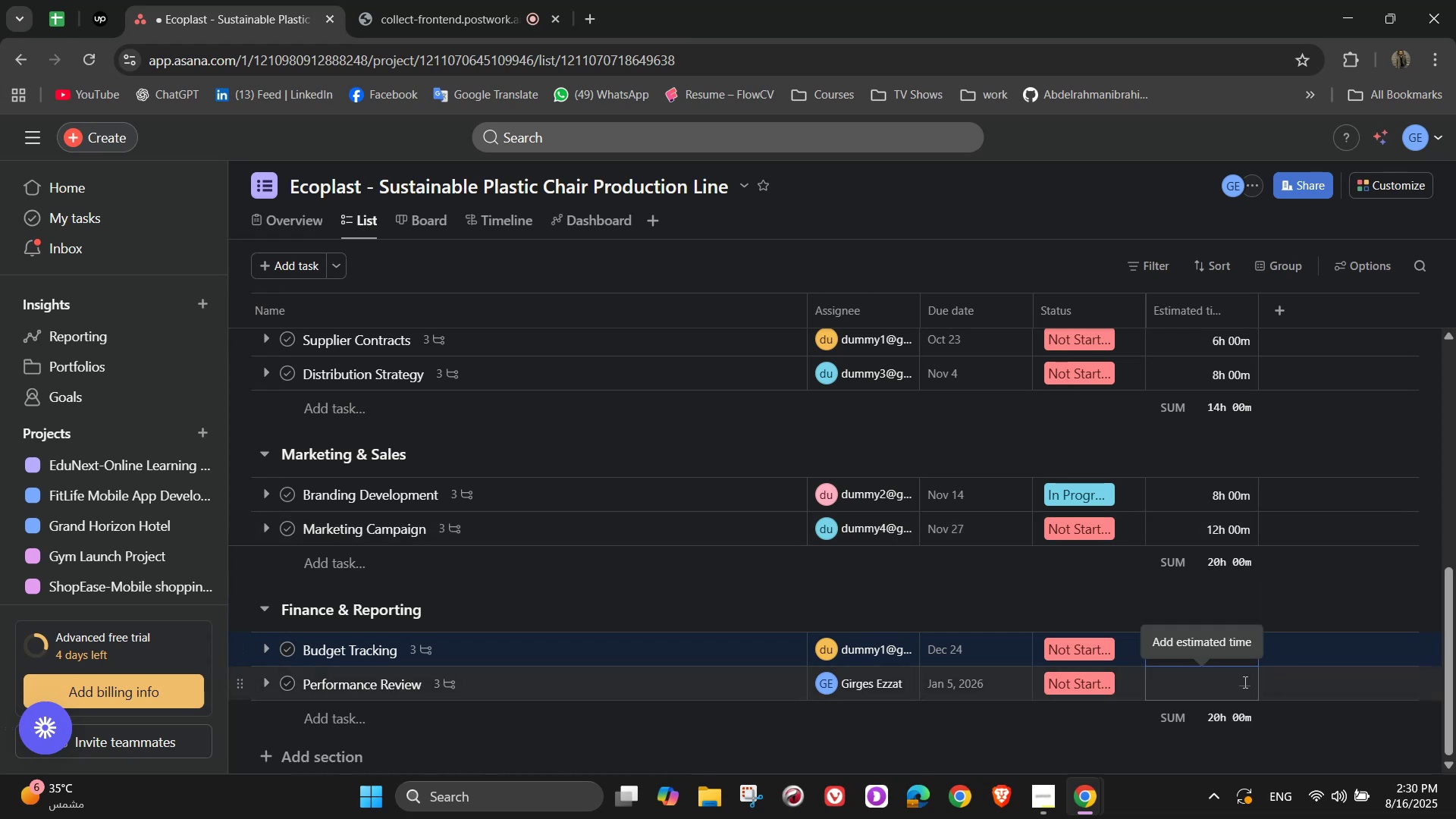 
left_click([1244, 682])
 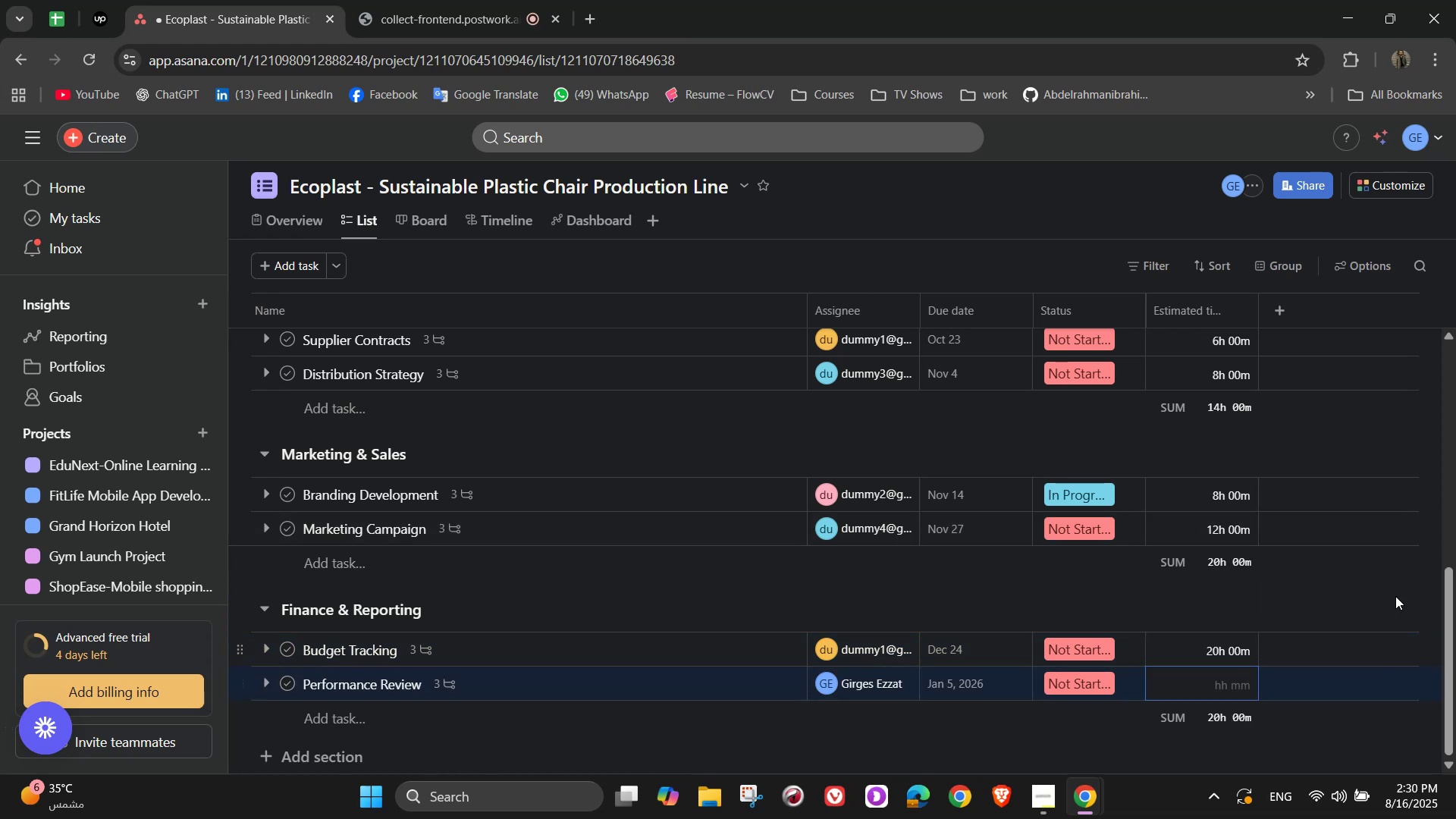 
key(Numpad2)
 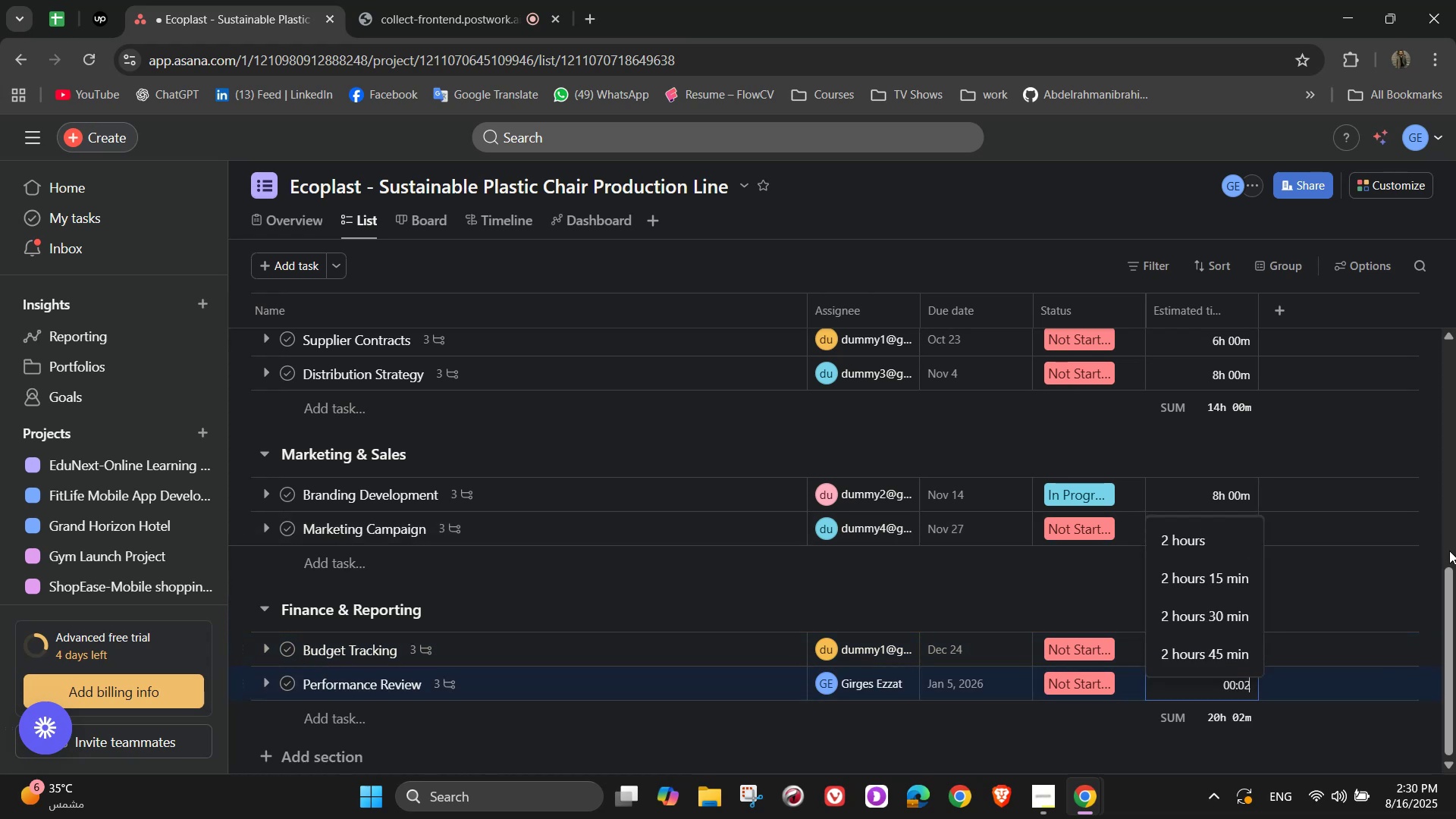 
key(Numpad0)
 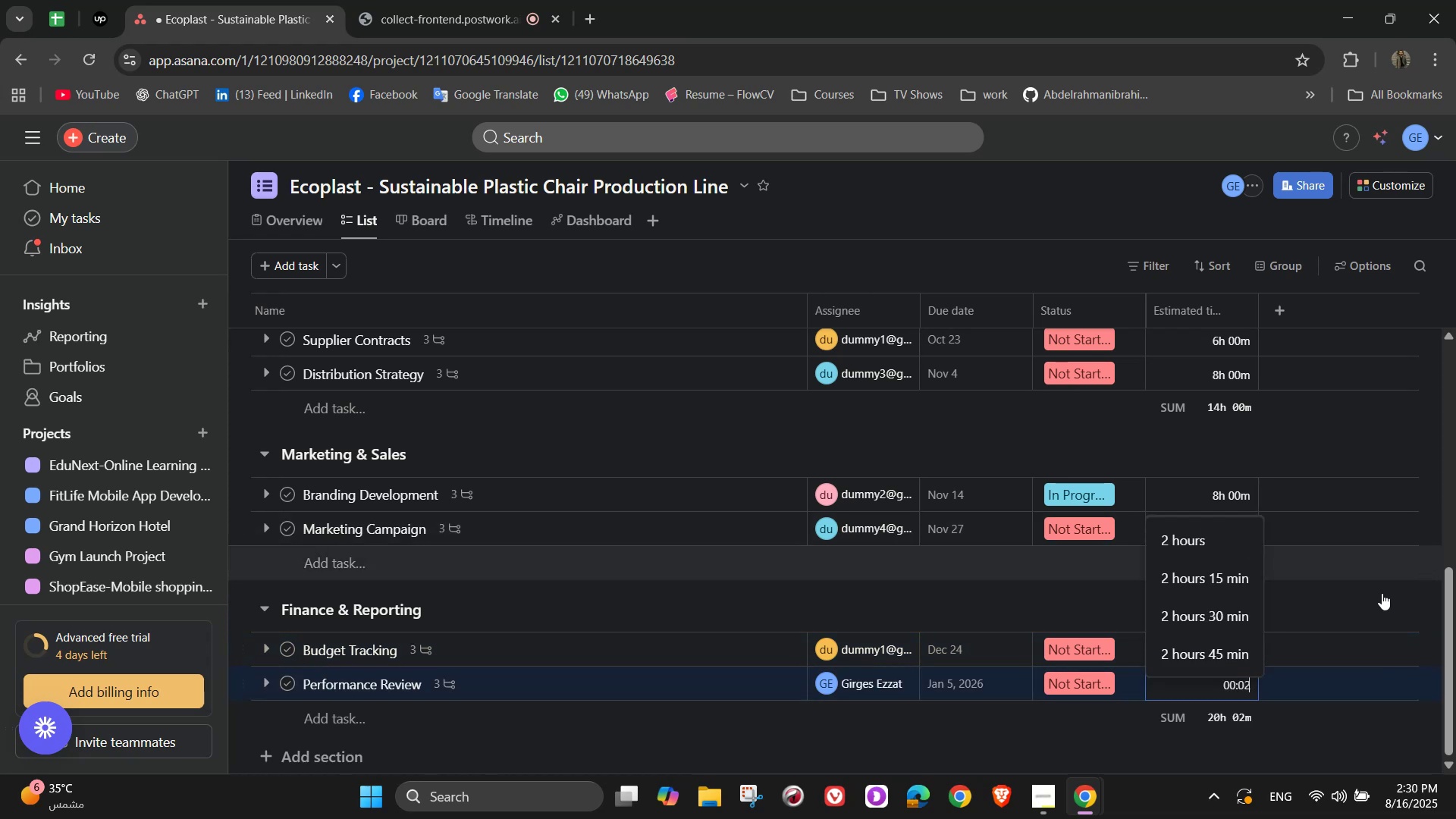 
key(Numpad0)
 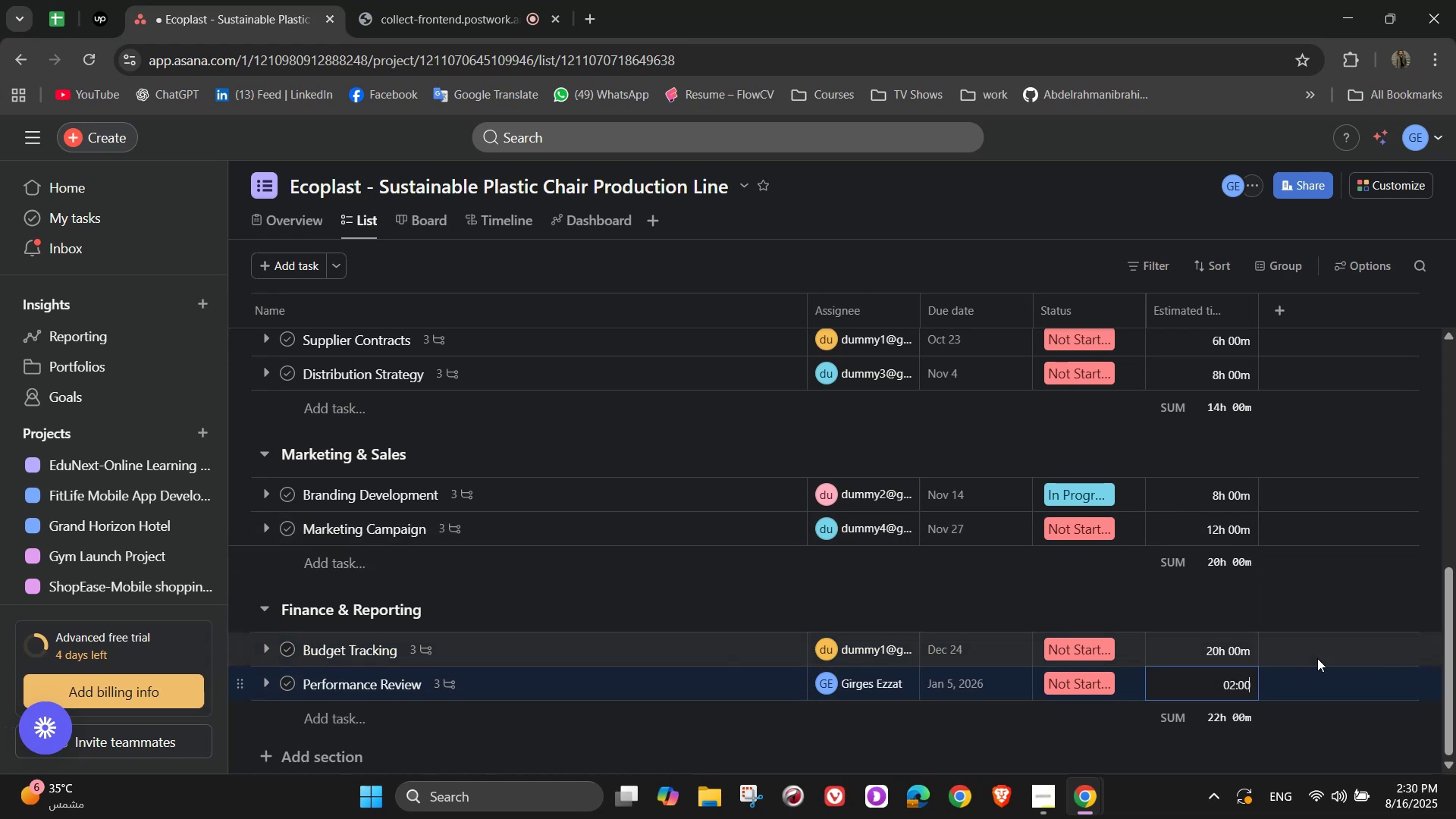 
key(Numpad0)
 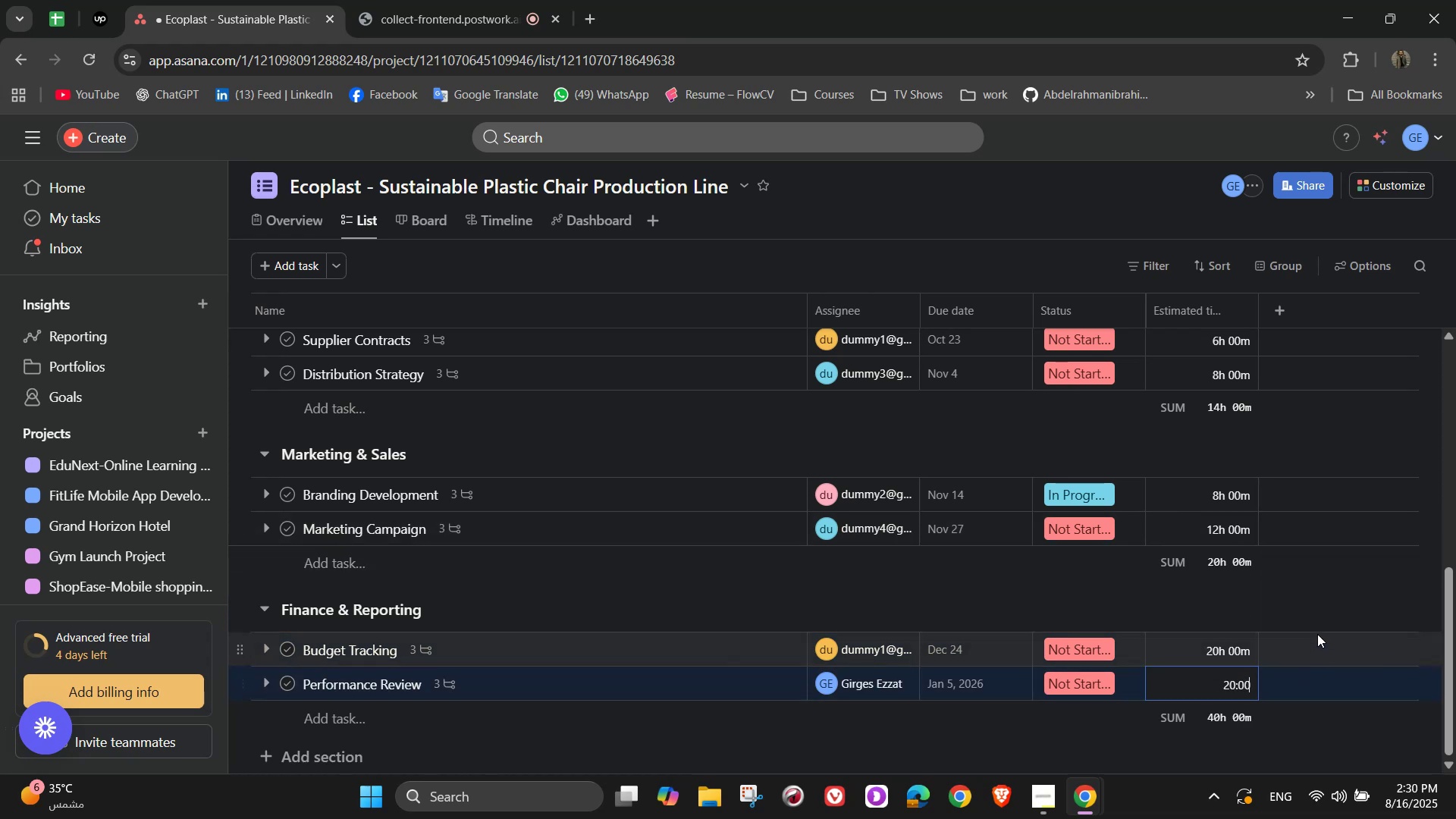 
left_click([1313, 622])
 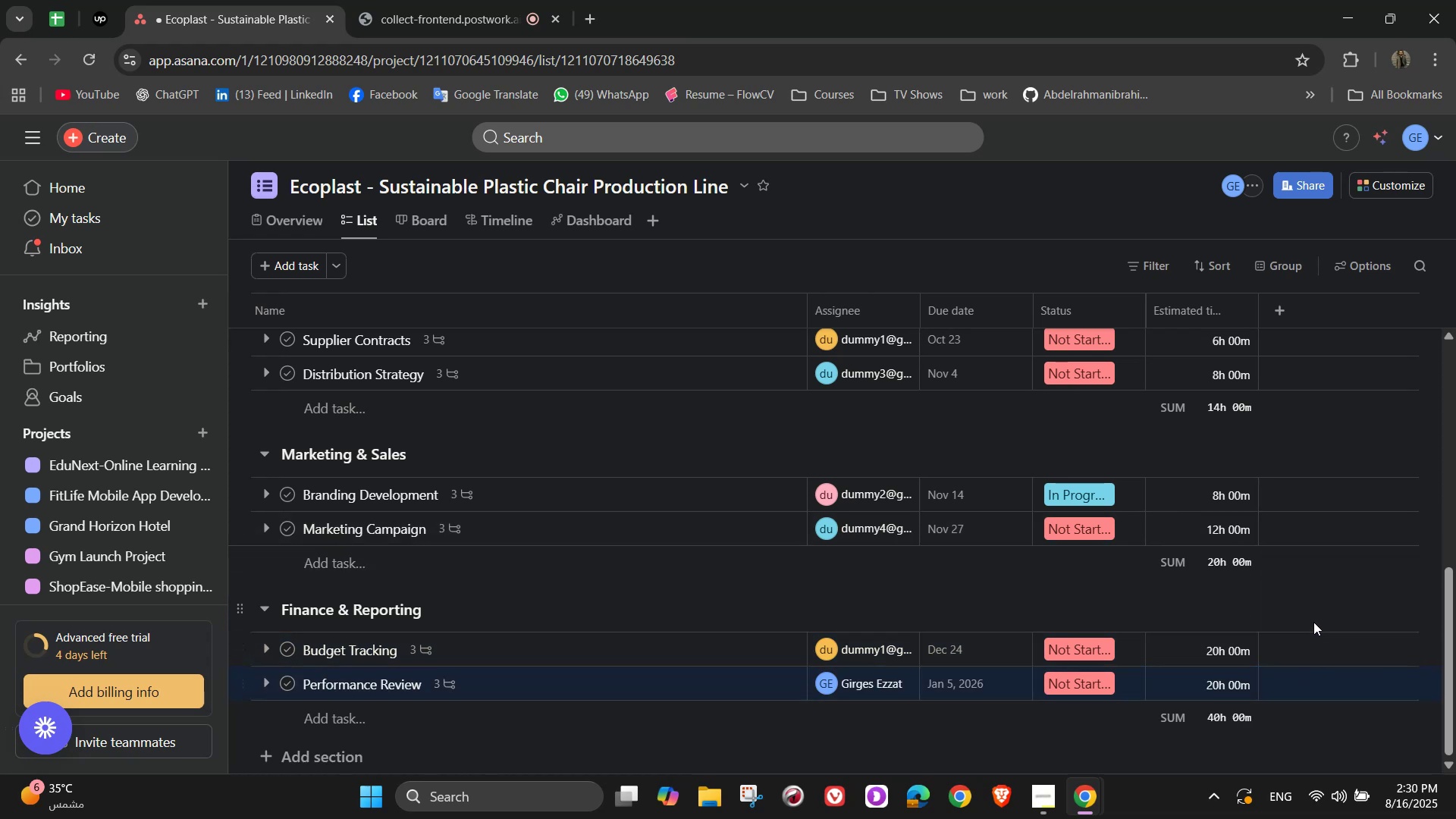 
scroll: coordinate [1313, 622], scroll_direction: up, amount: 12.0
 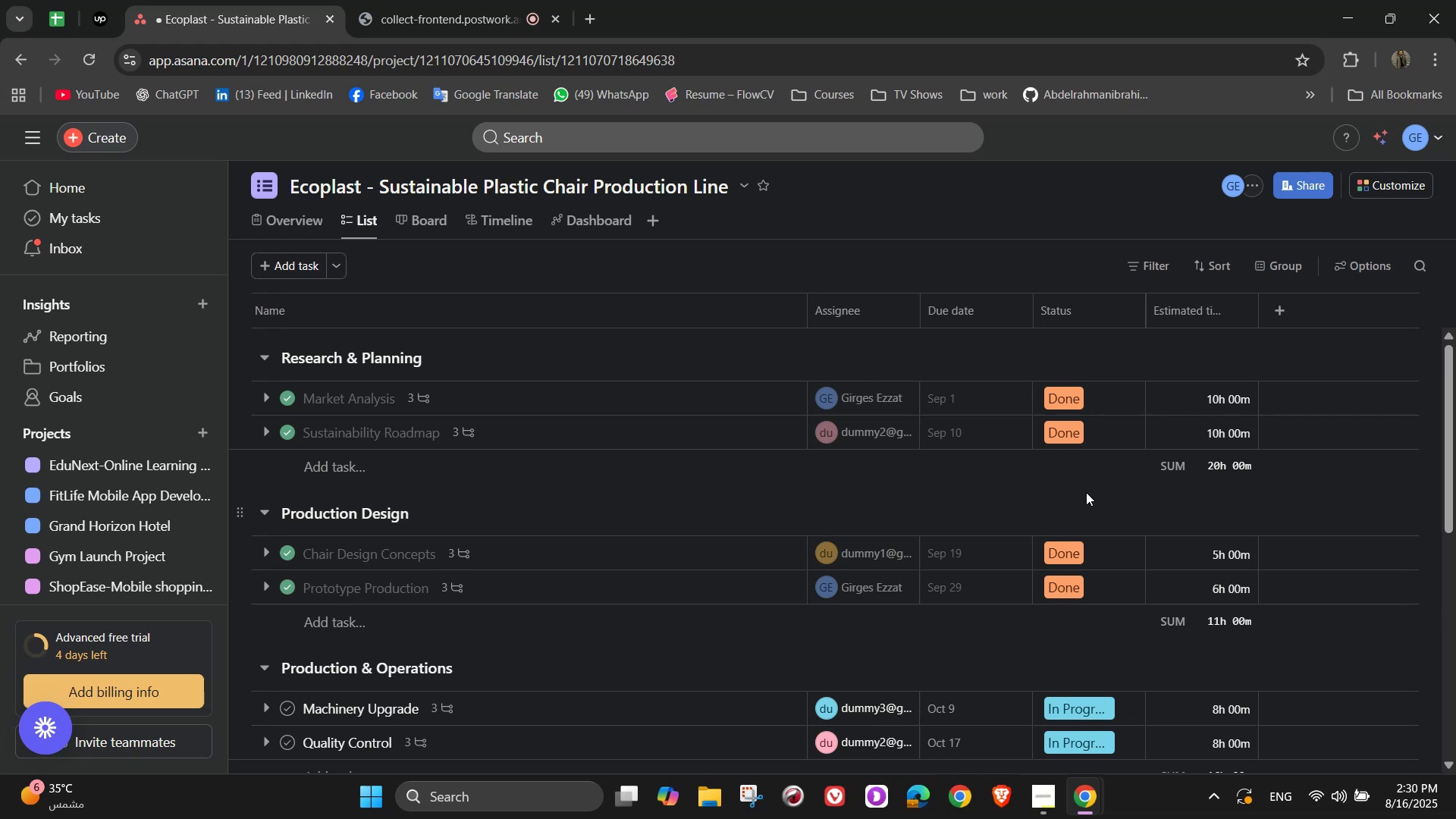 
wait(6.98)
 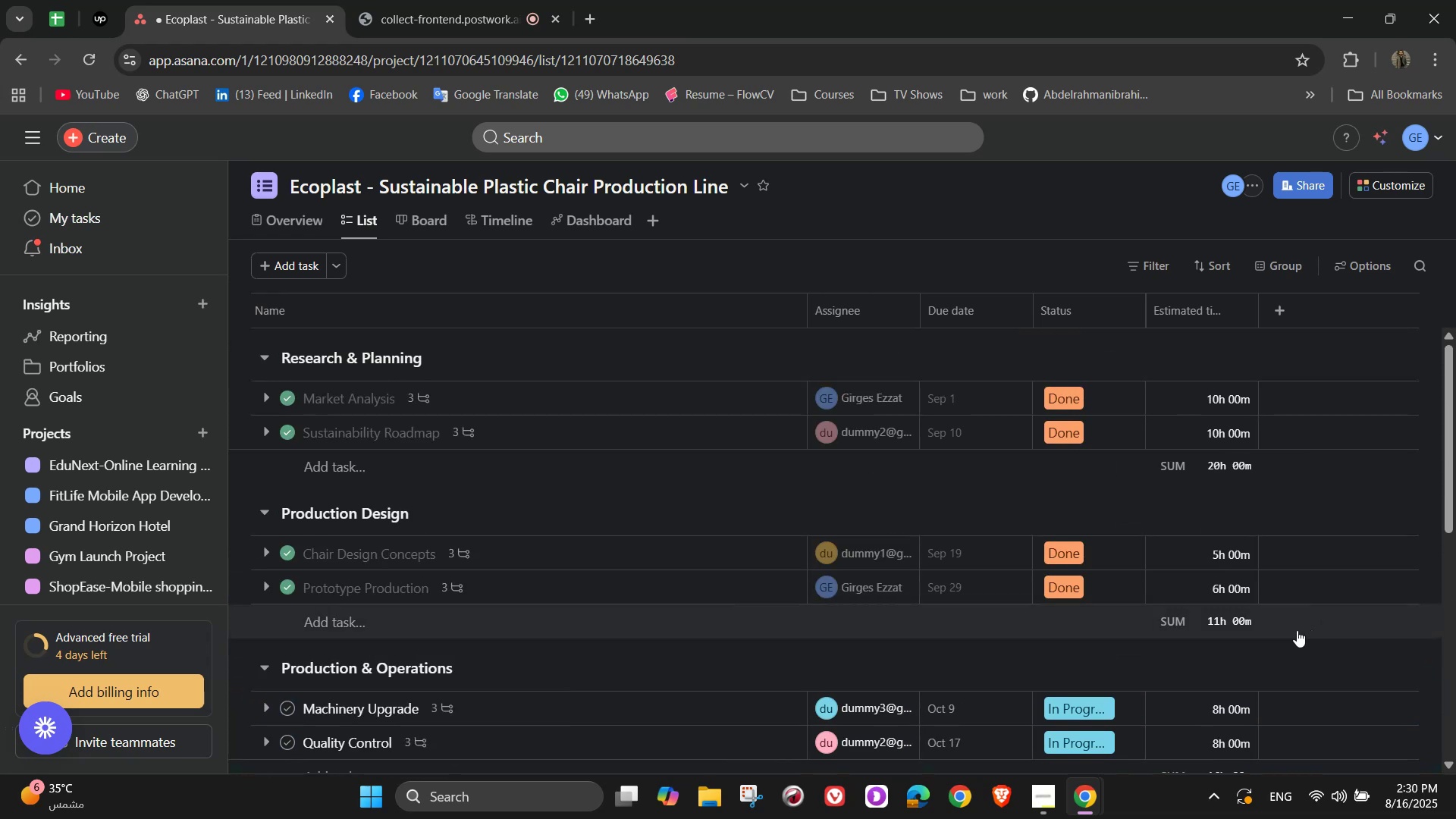 
scroll: coordinate [677, 381], scroll_direction: up, amount: 3.0
 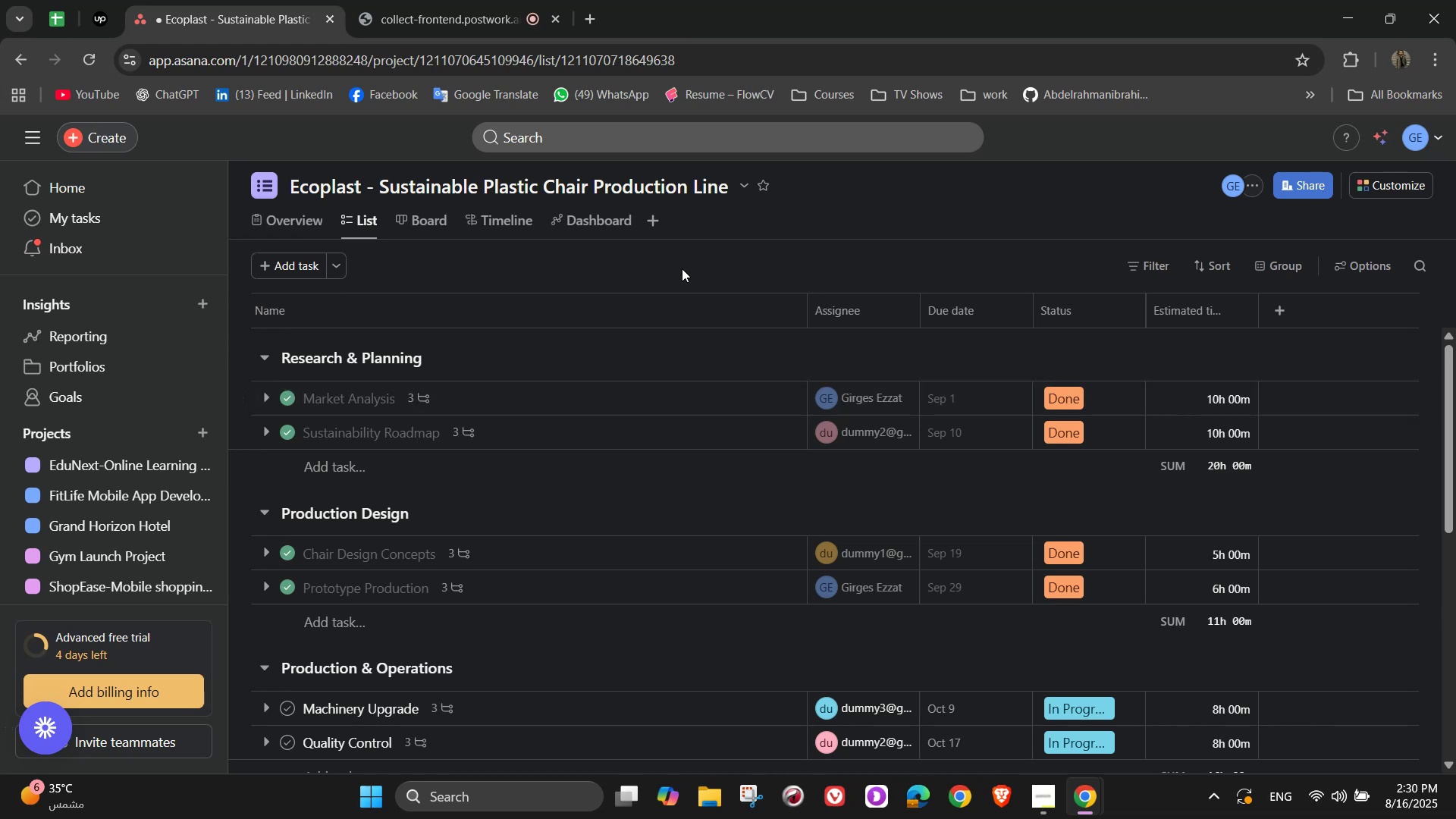 
left_click([681, 268])
 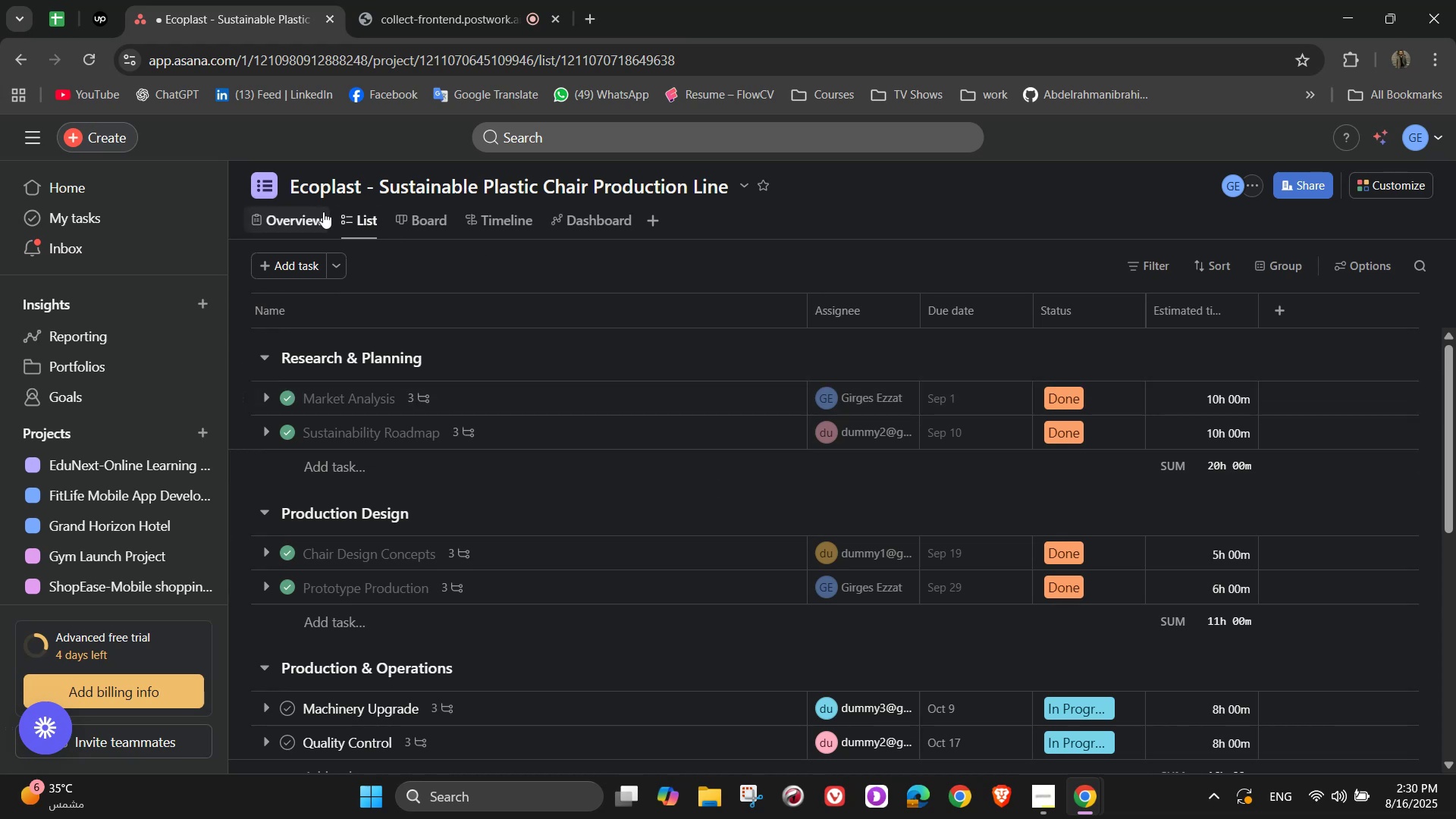 
left_click([323, 212])
 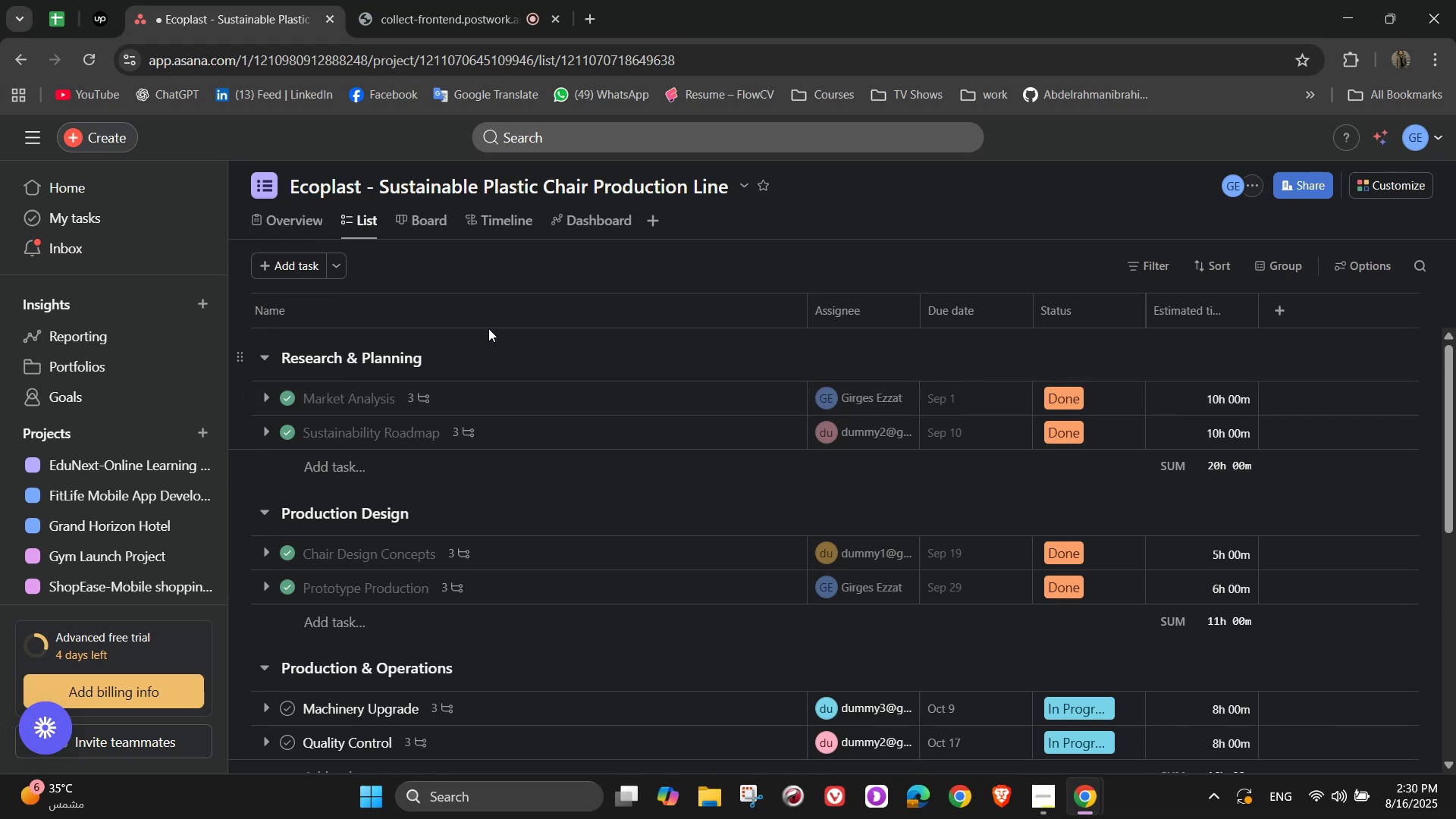 
left_click([277, 221])
 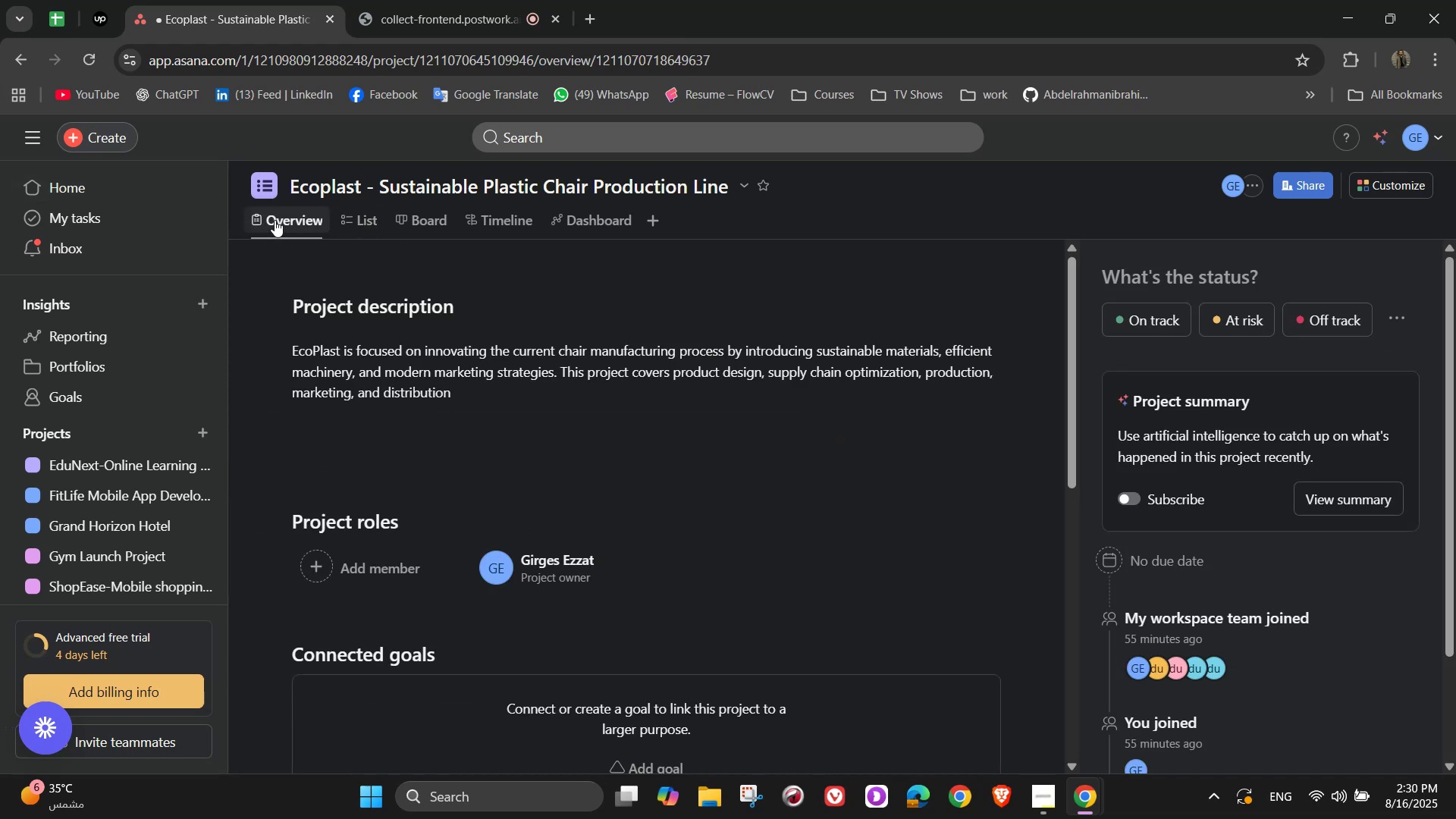 
scroll: coordinate [485, 663], scroll_direction: down, amount: 8.0
 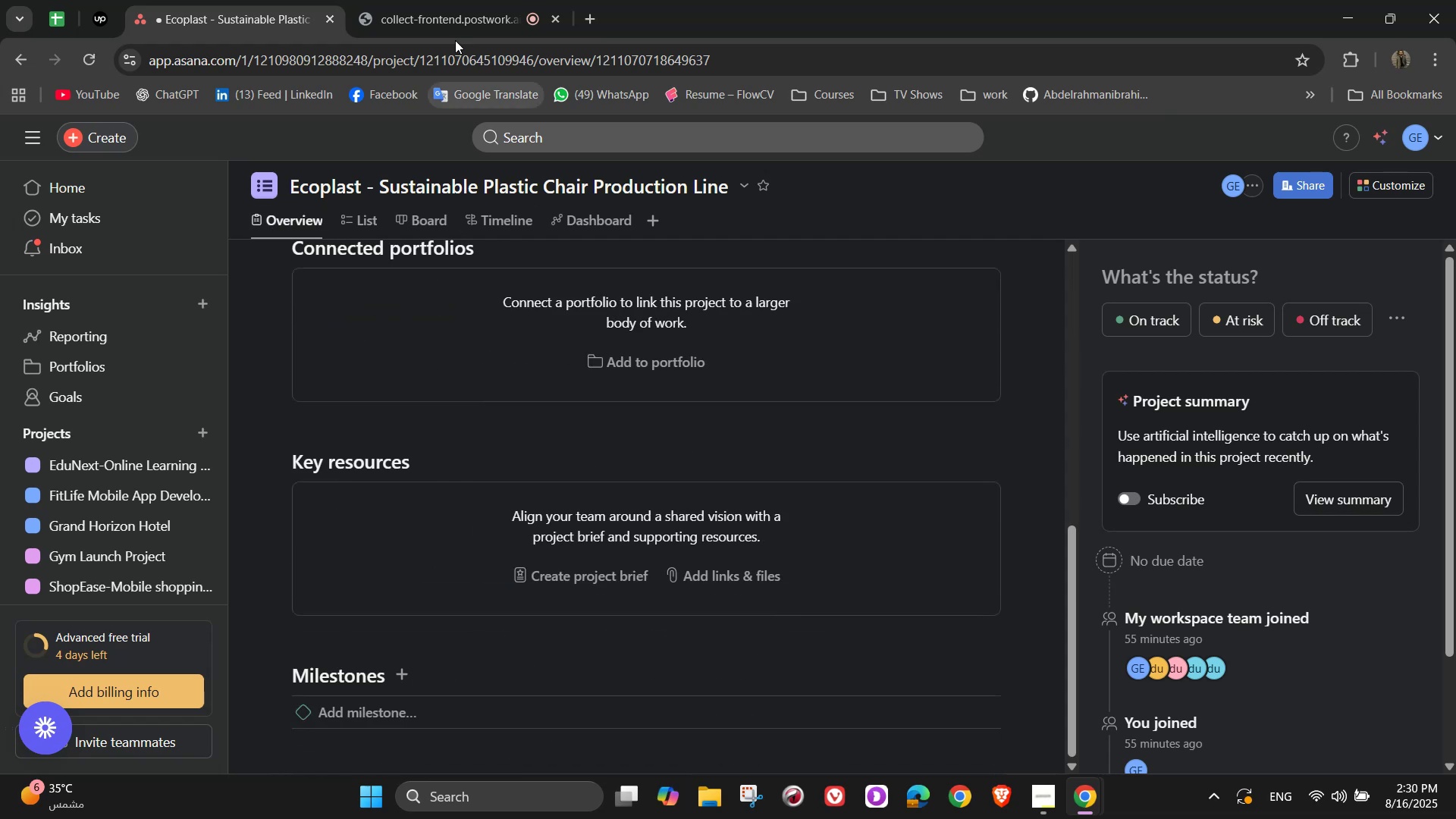 
left_click([434, 0])
 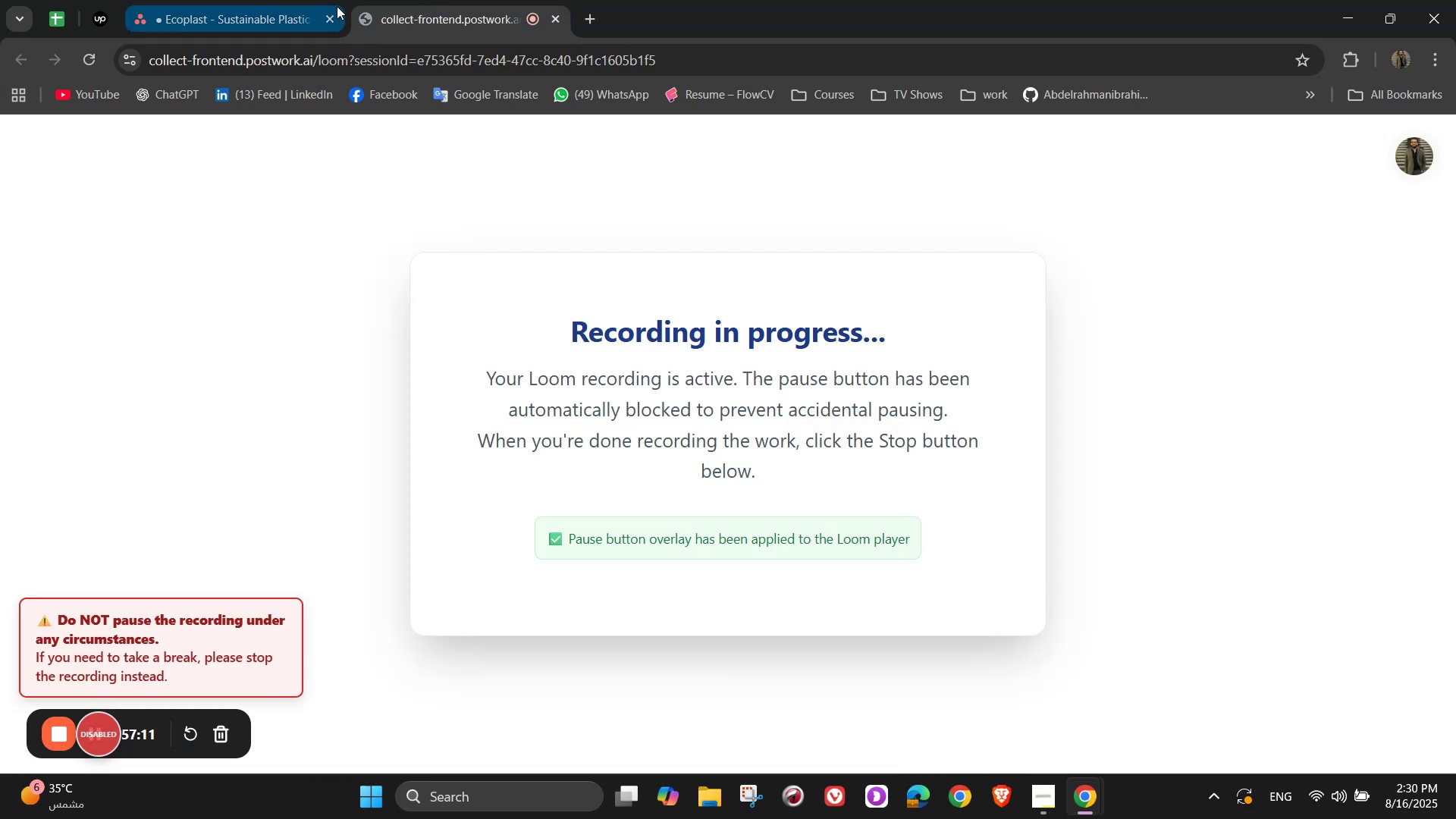 
left_click([276, 0])
 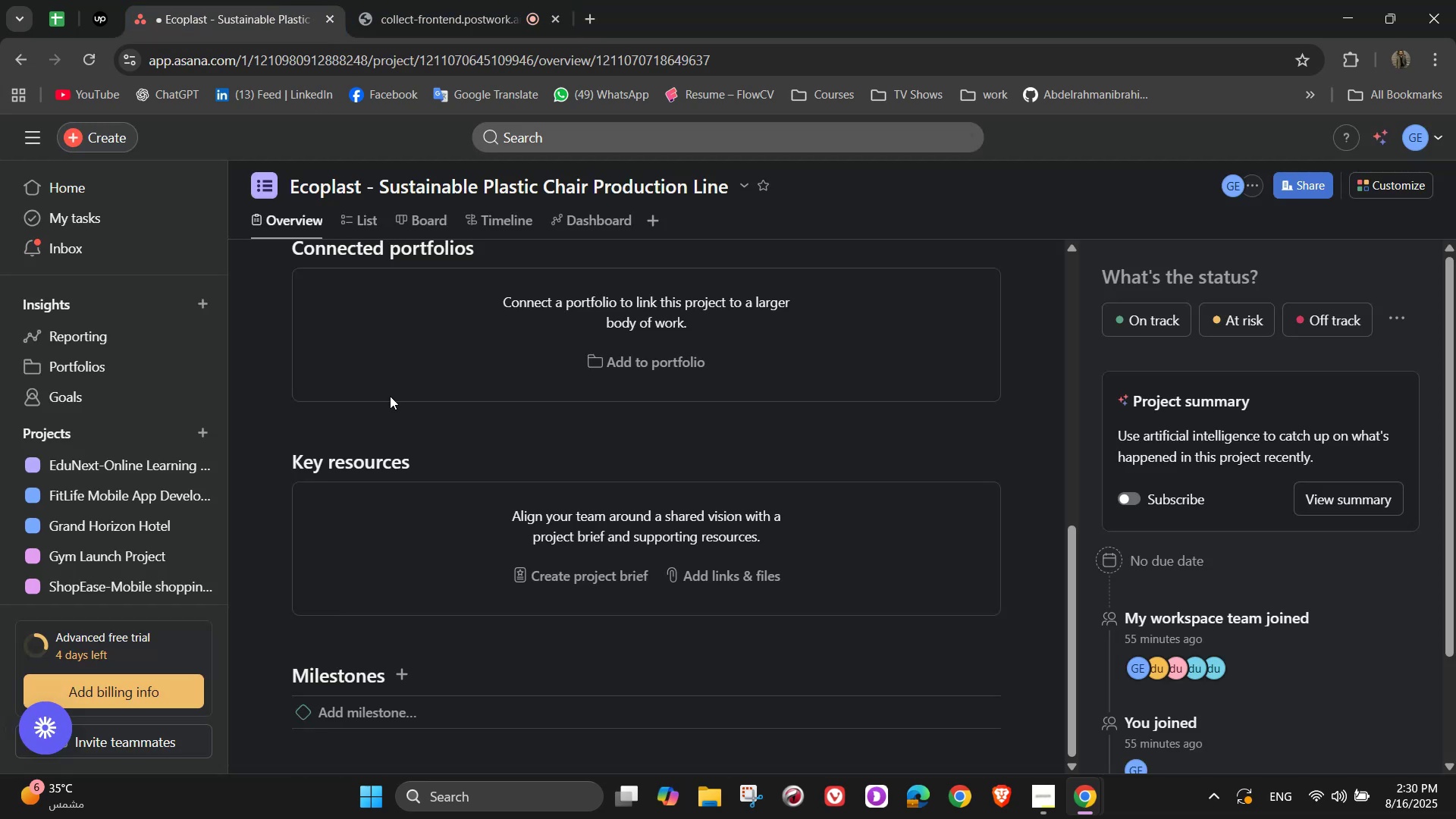 
scroll: coordinate [446, 625], scroll_direction: down, amount: 1.0
 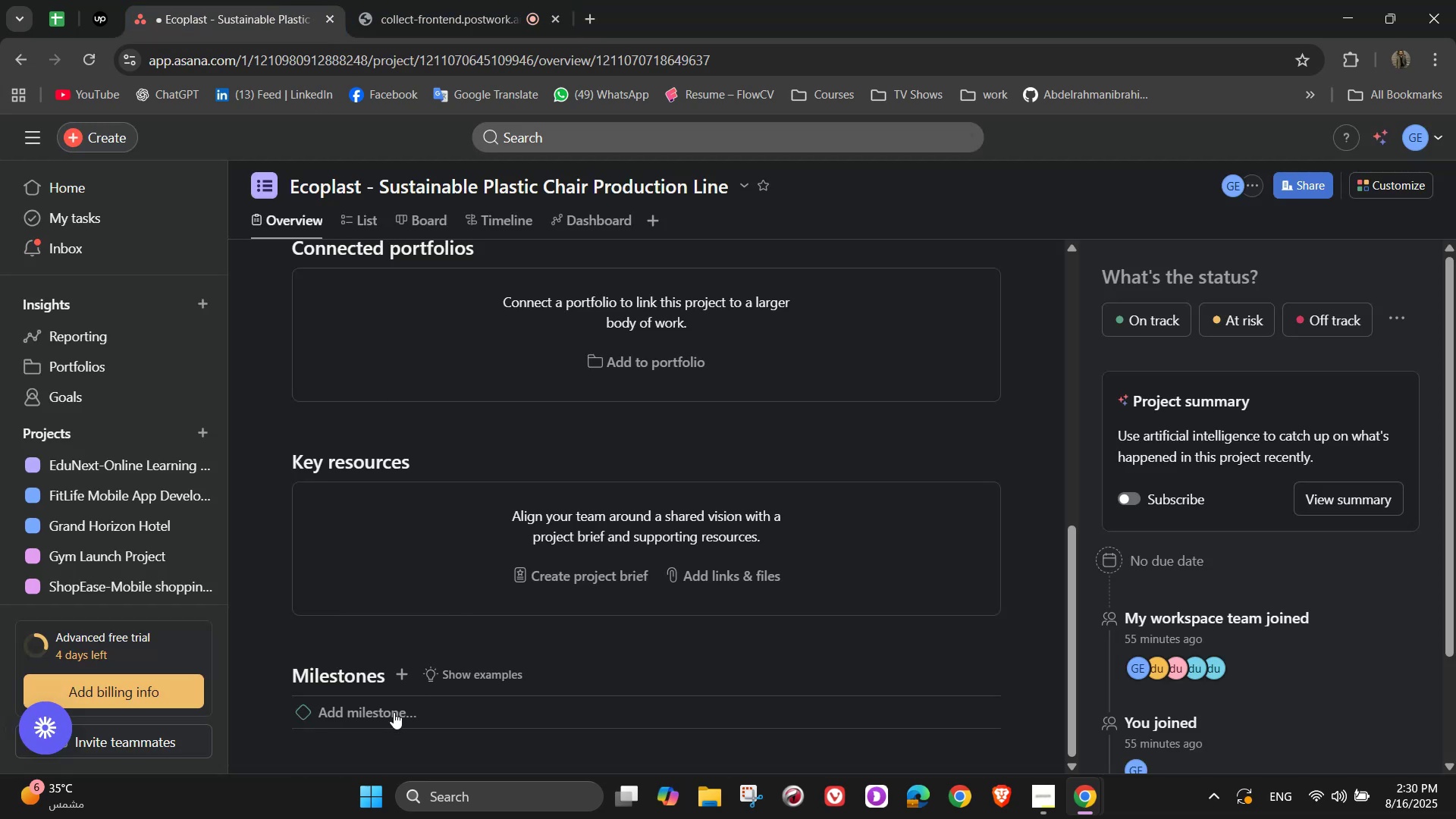 
left_click([391, 714])
 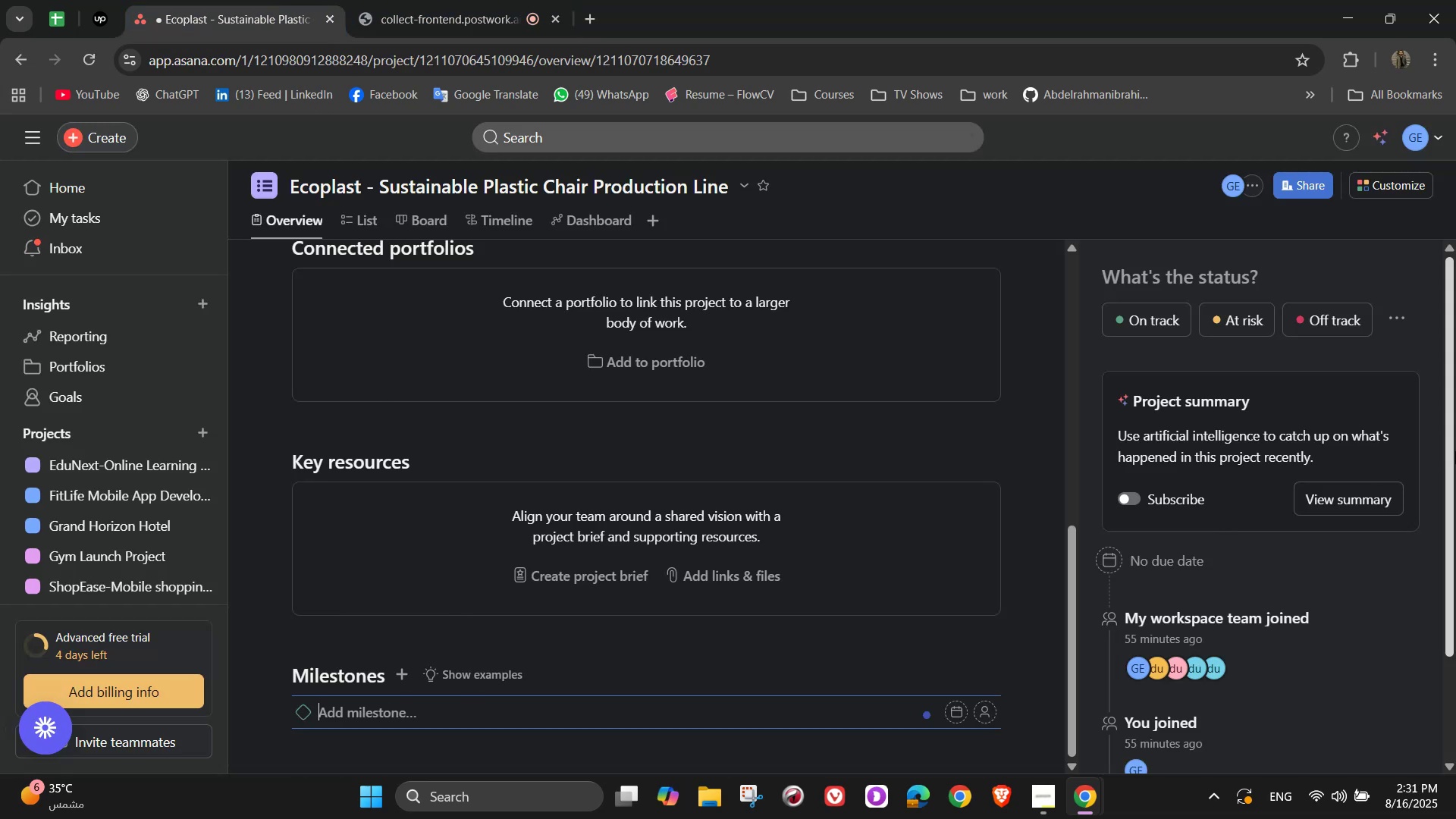 
type(Sustainable Materials[Delete])
key(Backspace)
type( Source Identify)
key(Backspace)
type(ied)
 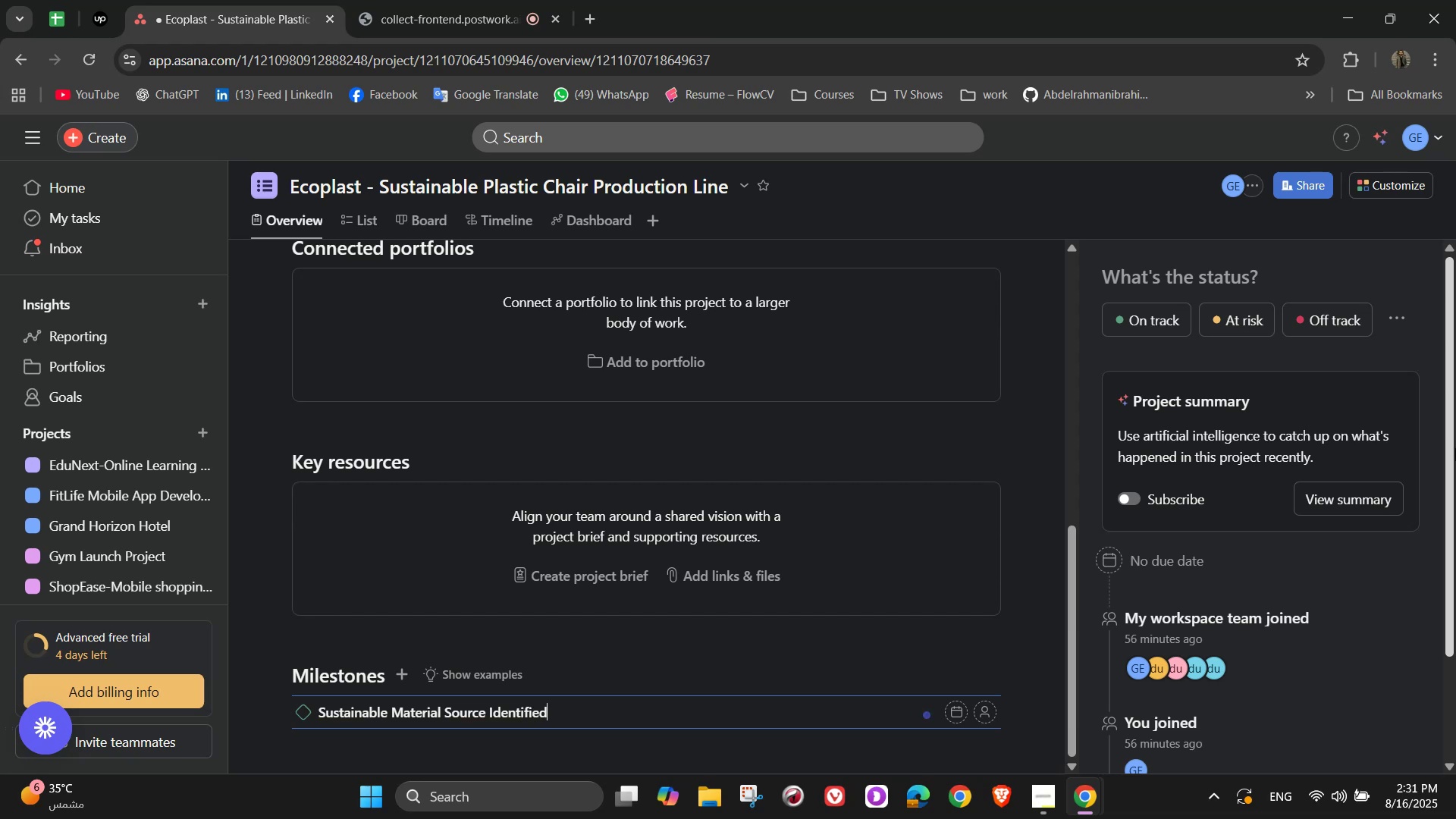 
key(Enter)
 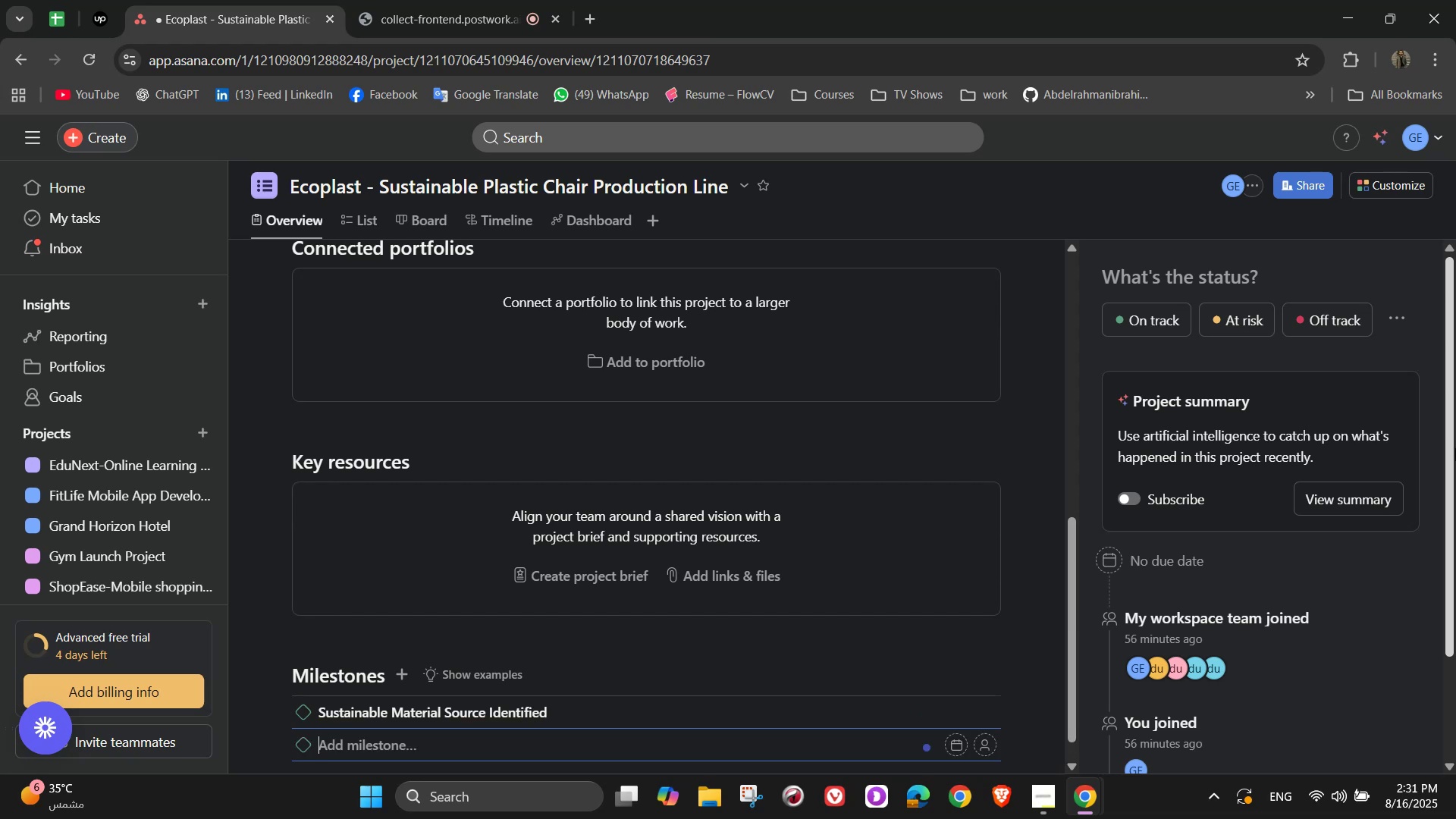 
type(O)
key(Backspace)
type(Protott)
key(Backspace)
type(ype Chairs Produced)
 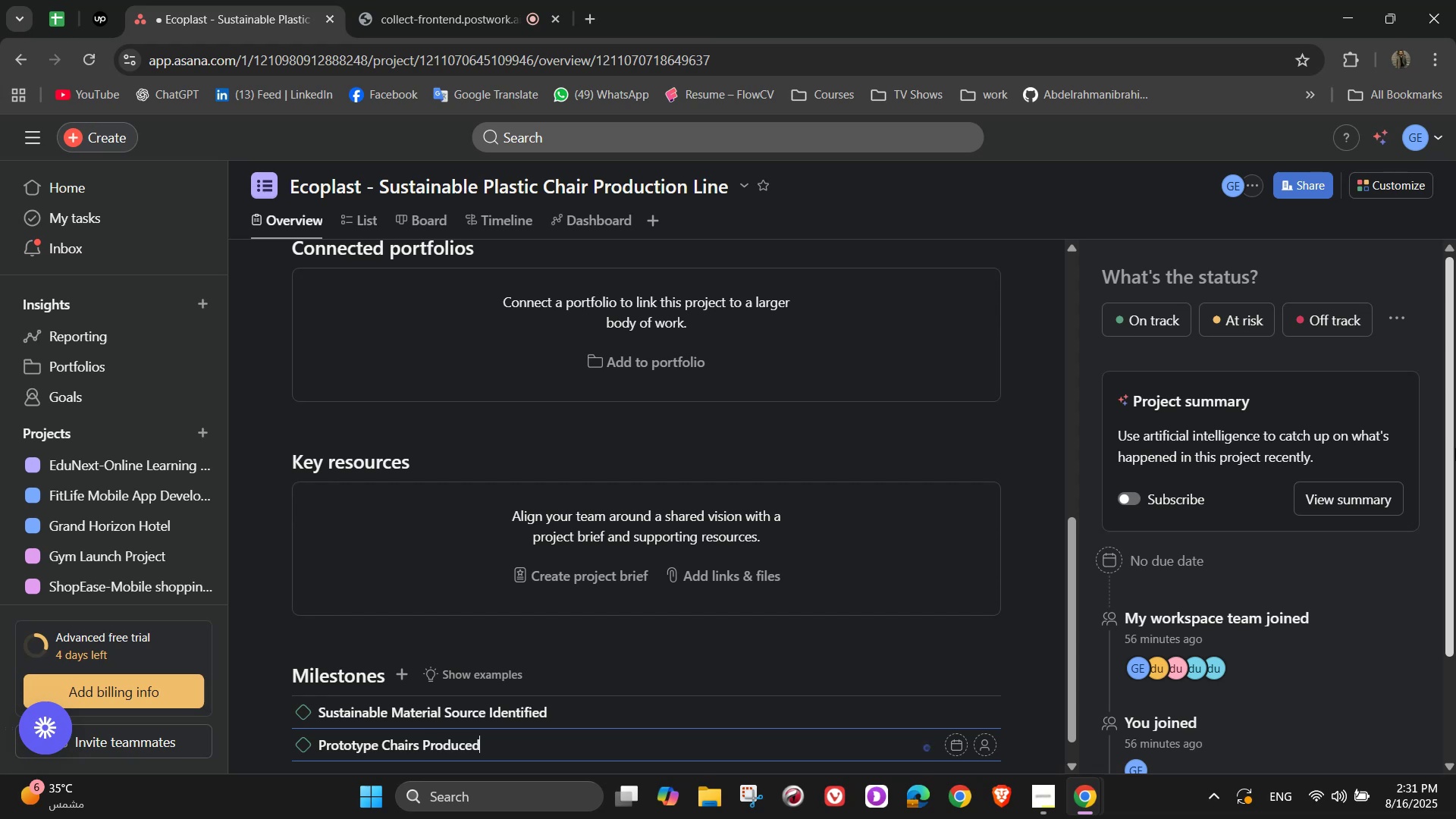 
key(Enter)
 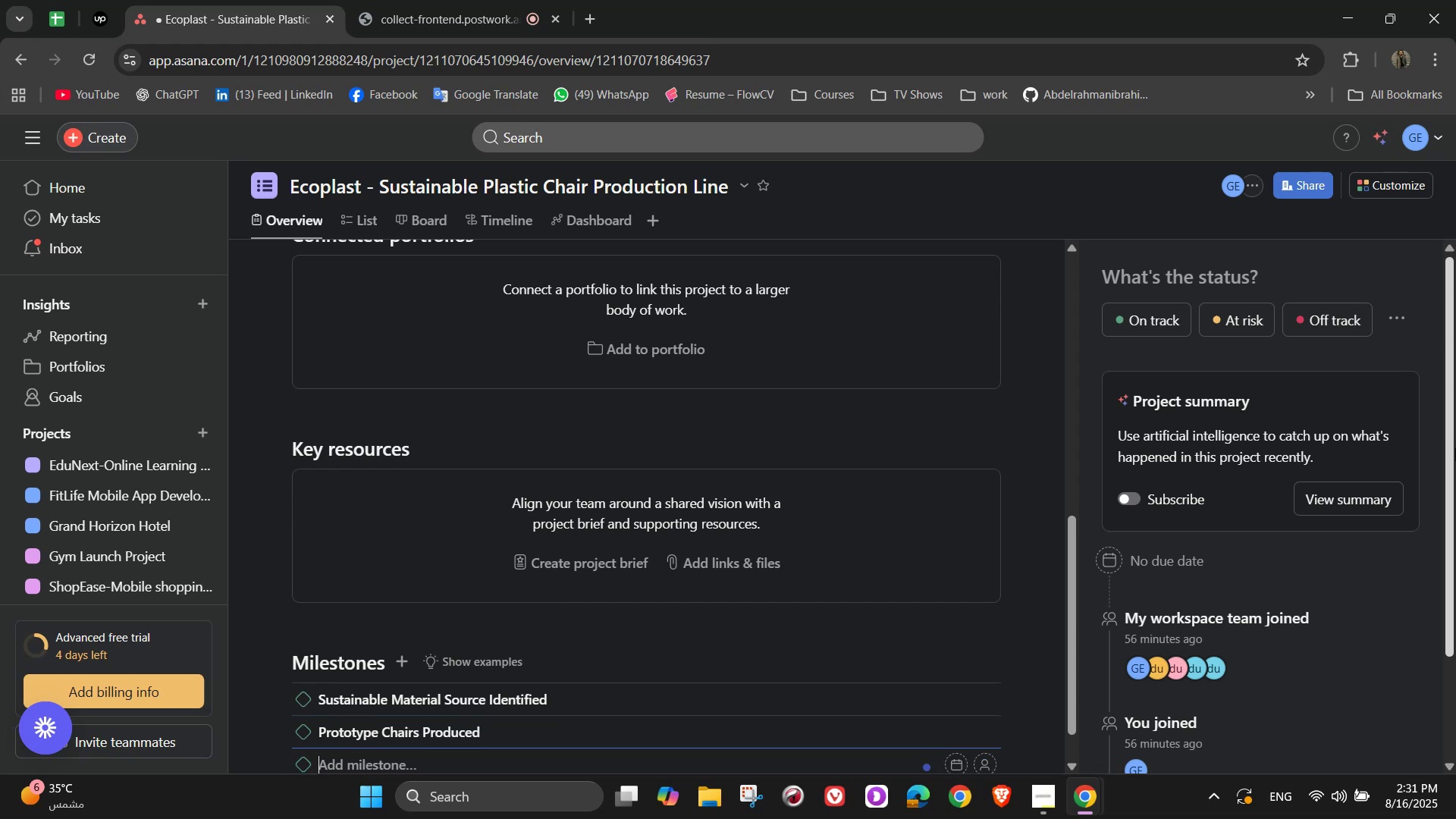 
type(Production Ku)
key(Backspace)
type(ine )
key(Backspace)
key(Backspace)
key(Backspace)
key(Backspace)
key(Backspace)
type(Line )
 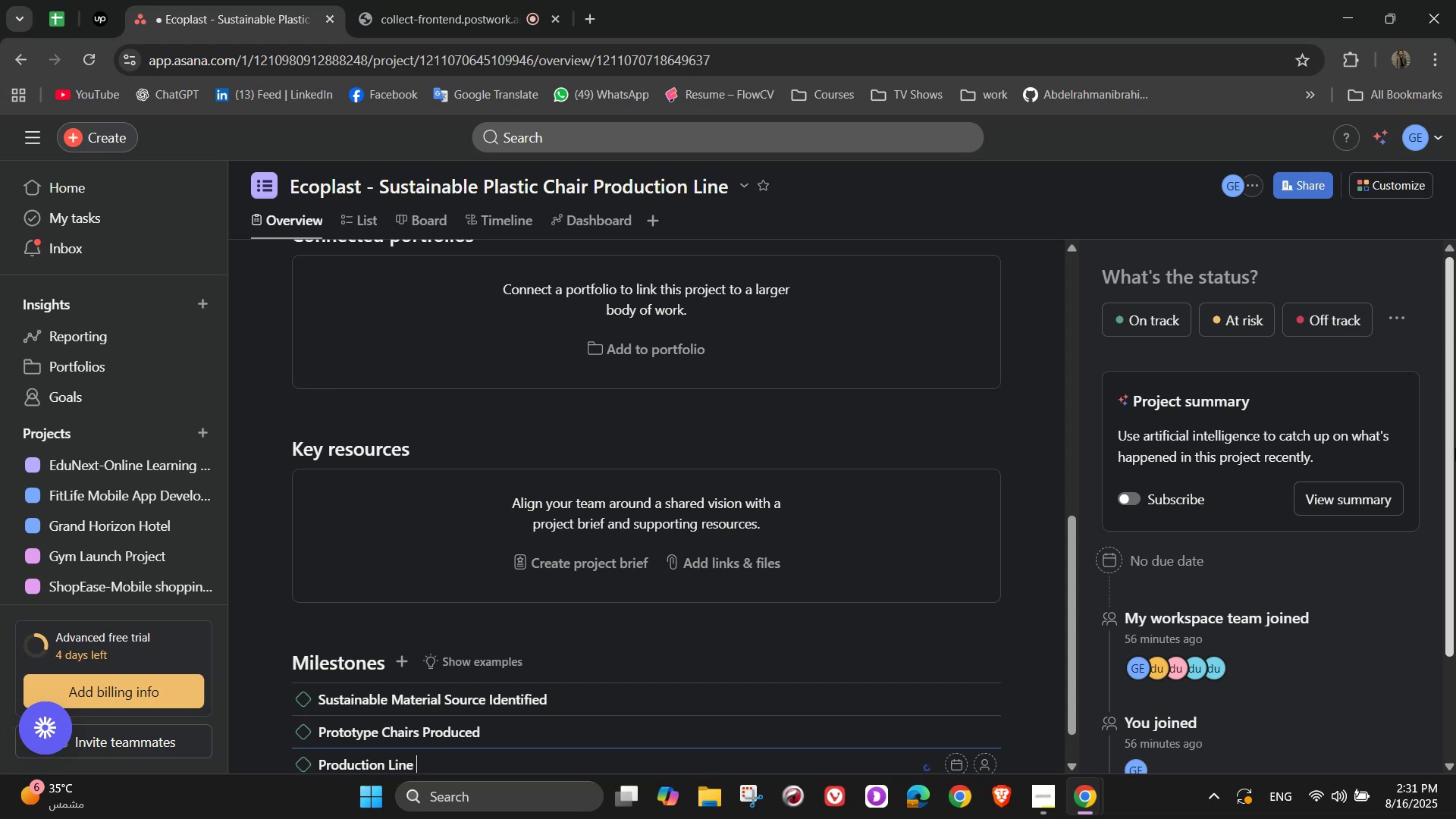 
wait(5.81)
 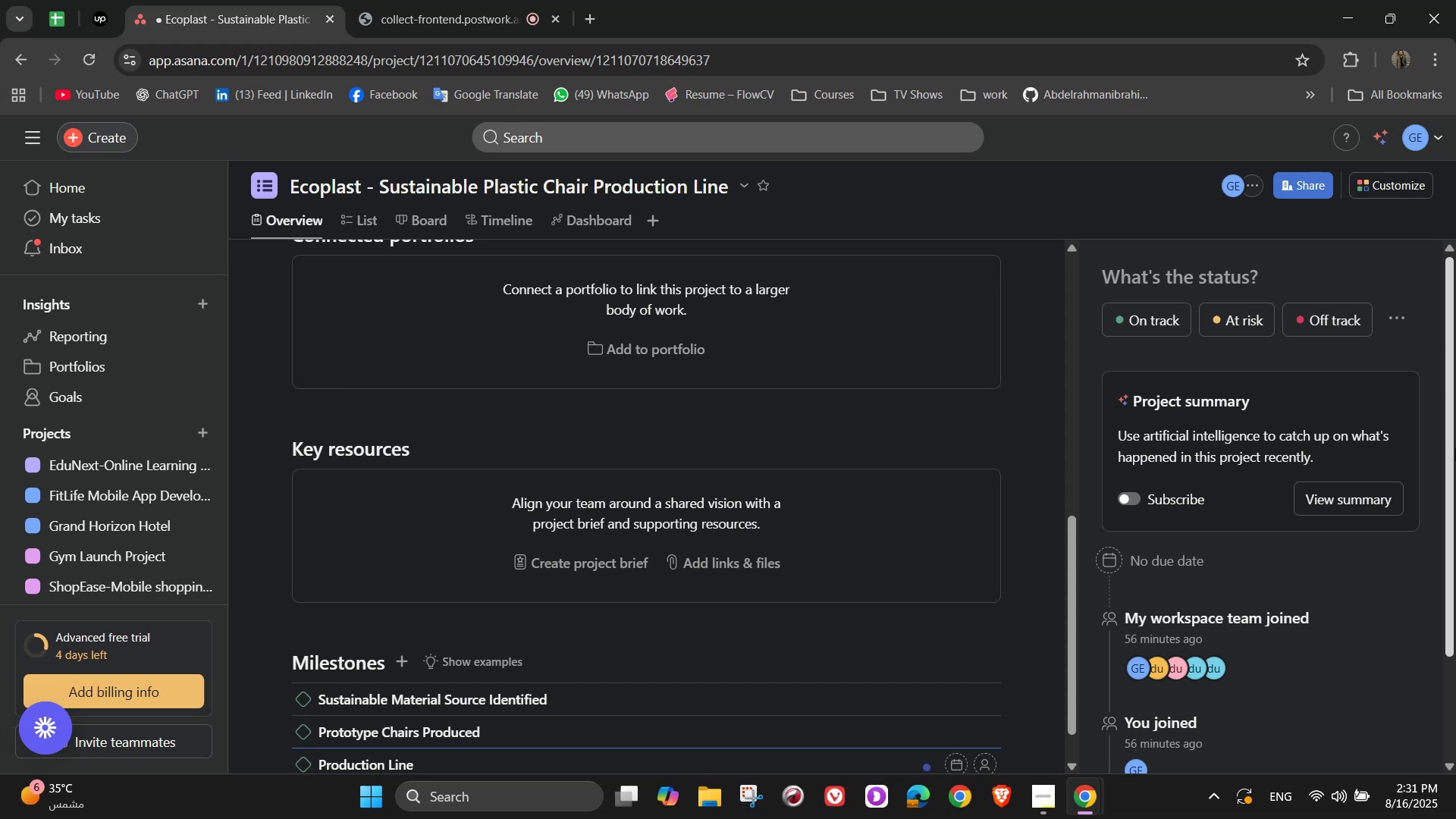 
type(Upgrade)
 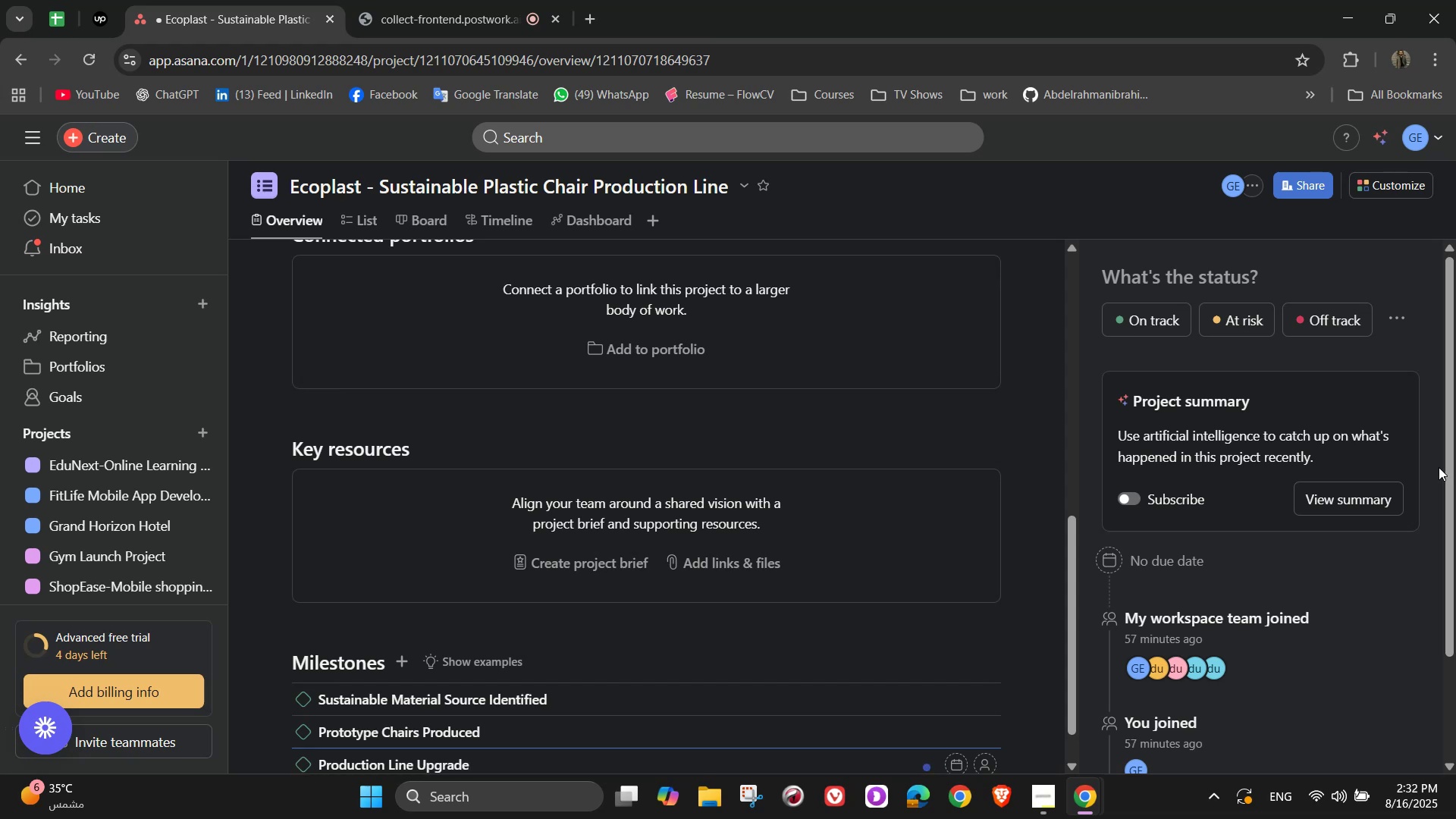 
wait(6.73)
 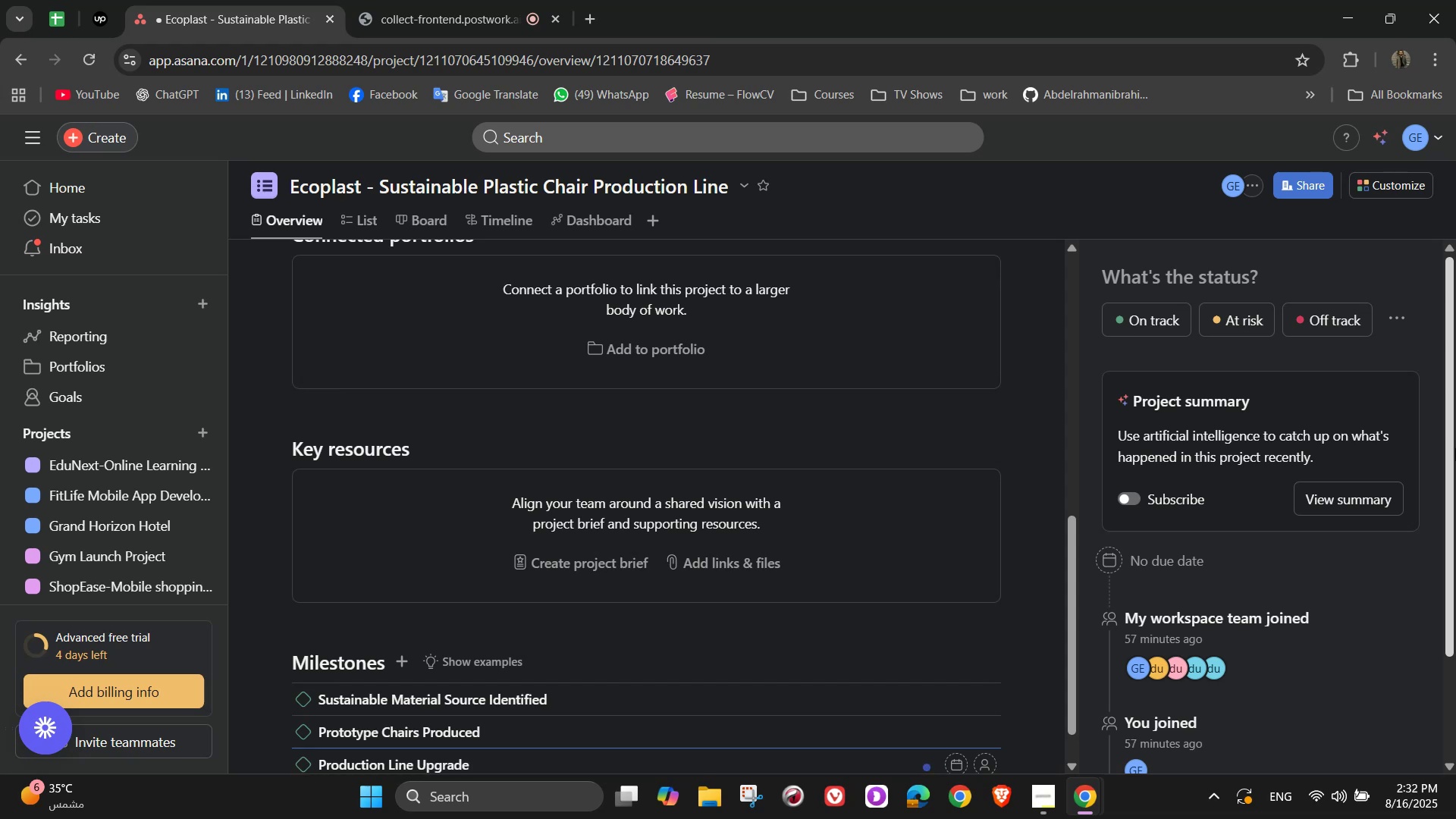 
key(D)
 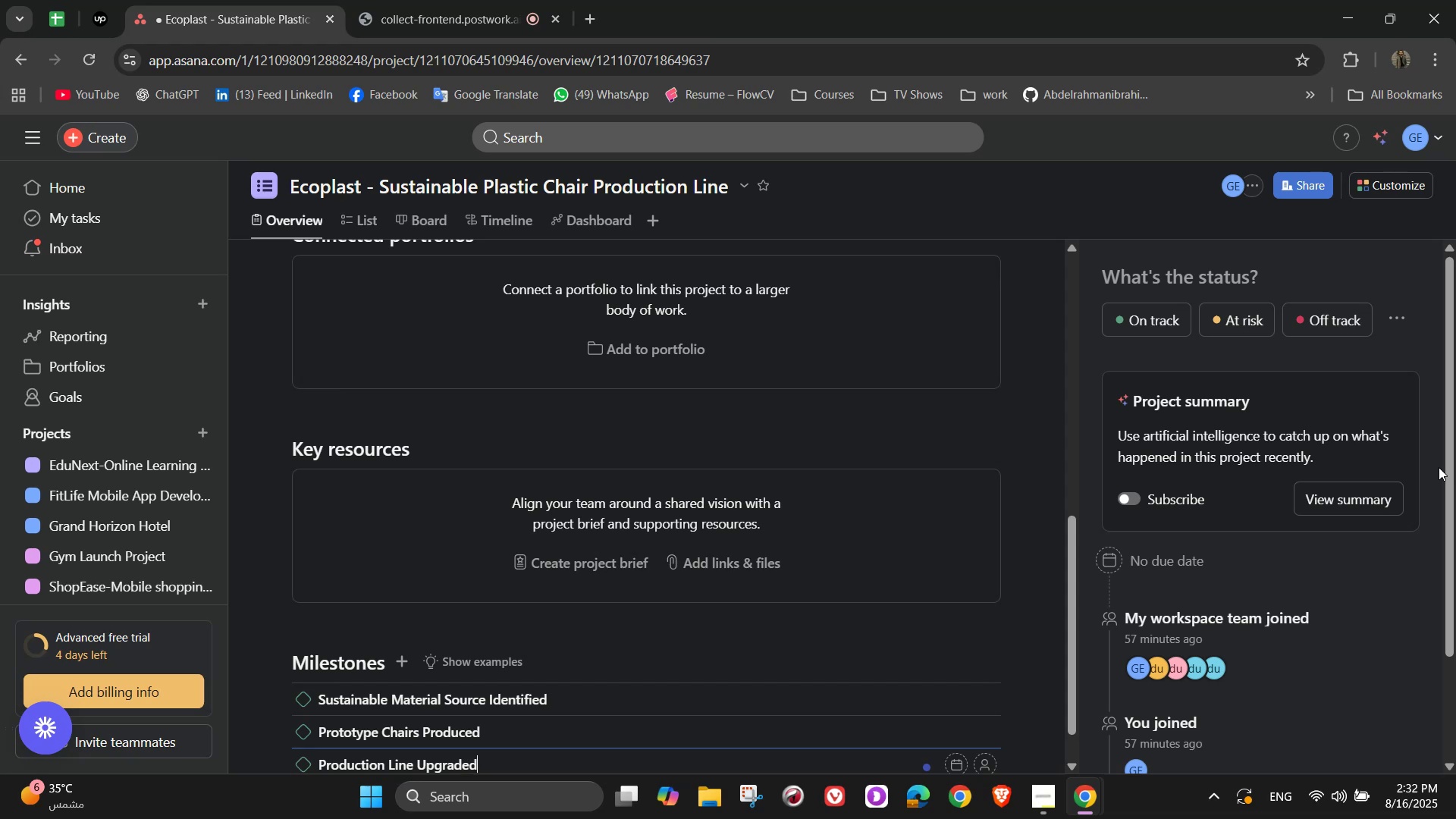 
key(Enter)
 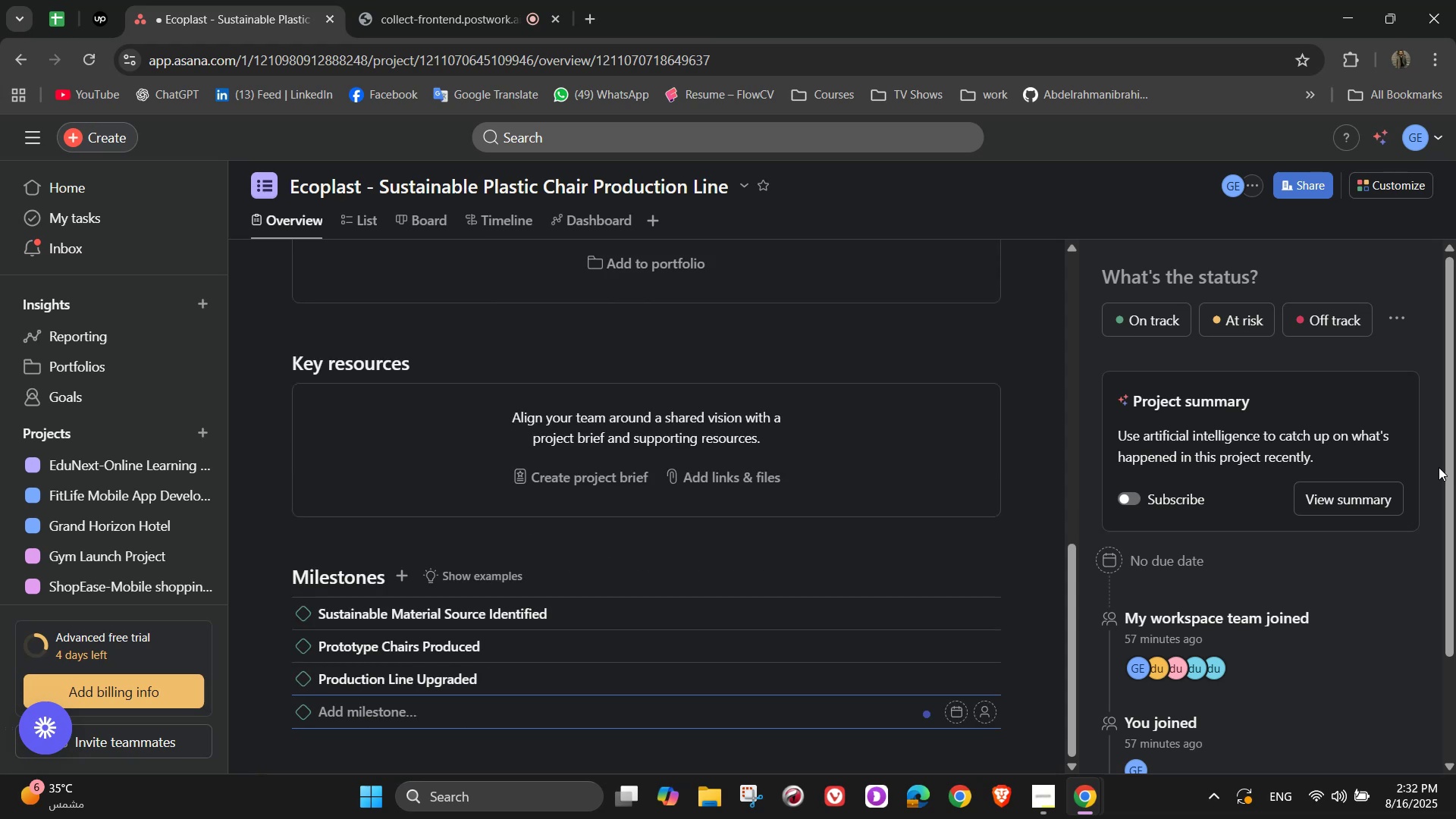 
hold_key(key=ShiftLeft, duration=0.41)
 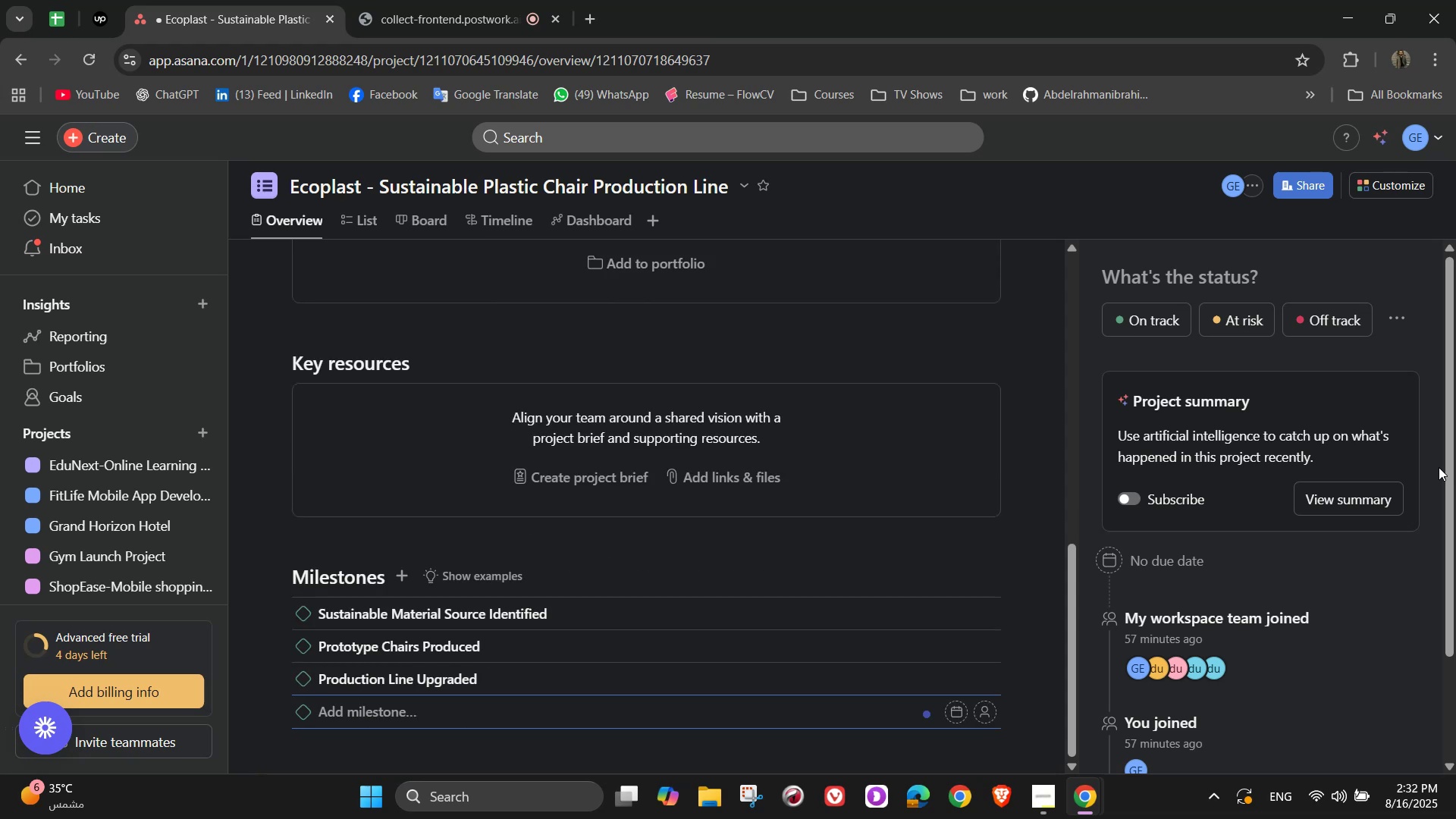 
type(qua)
key(Backspace)
key(Backspace)
key(Backspace)
type(Quality Certification Ob)
 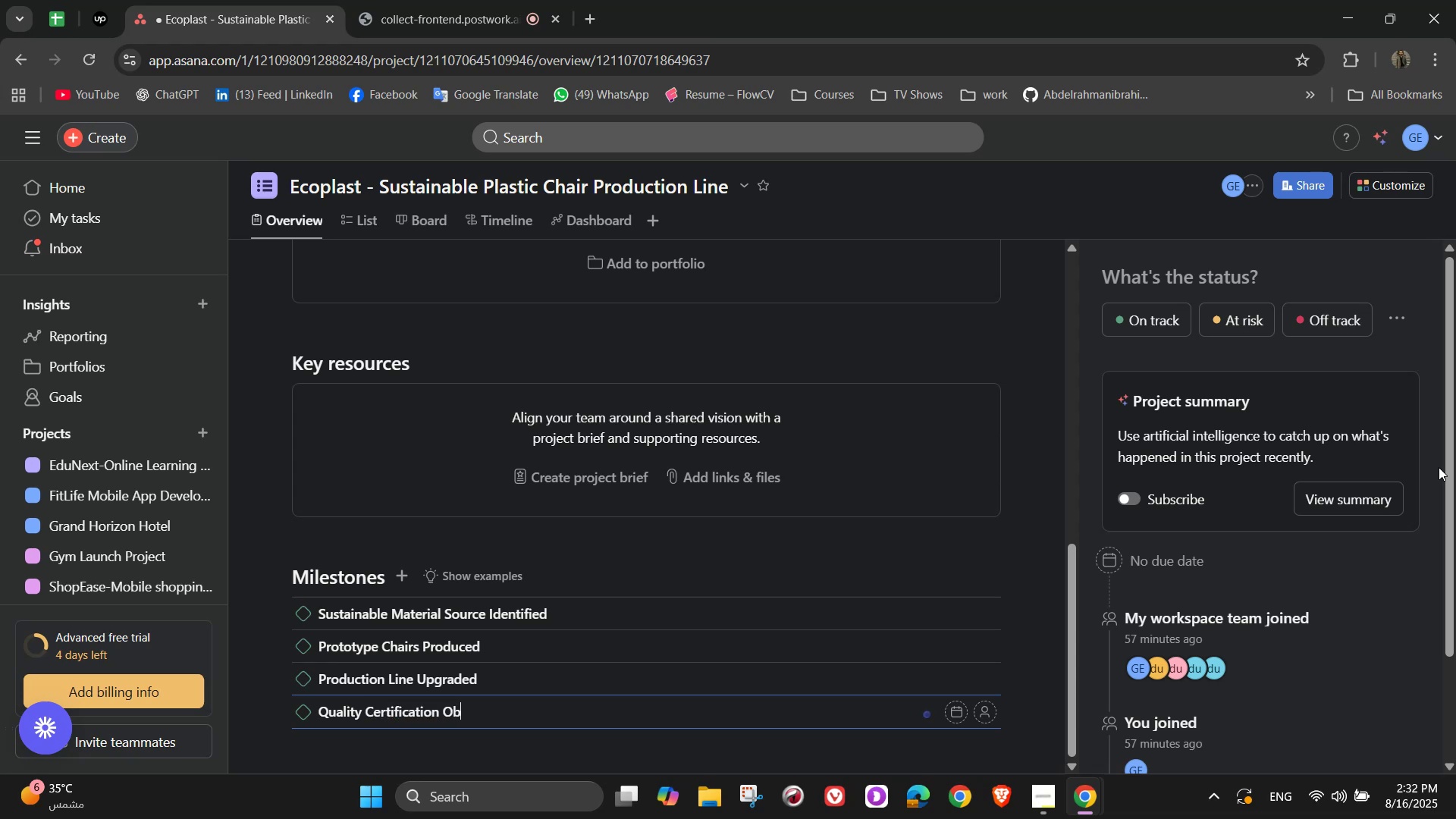 
wait(5.88)
 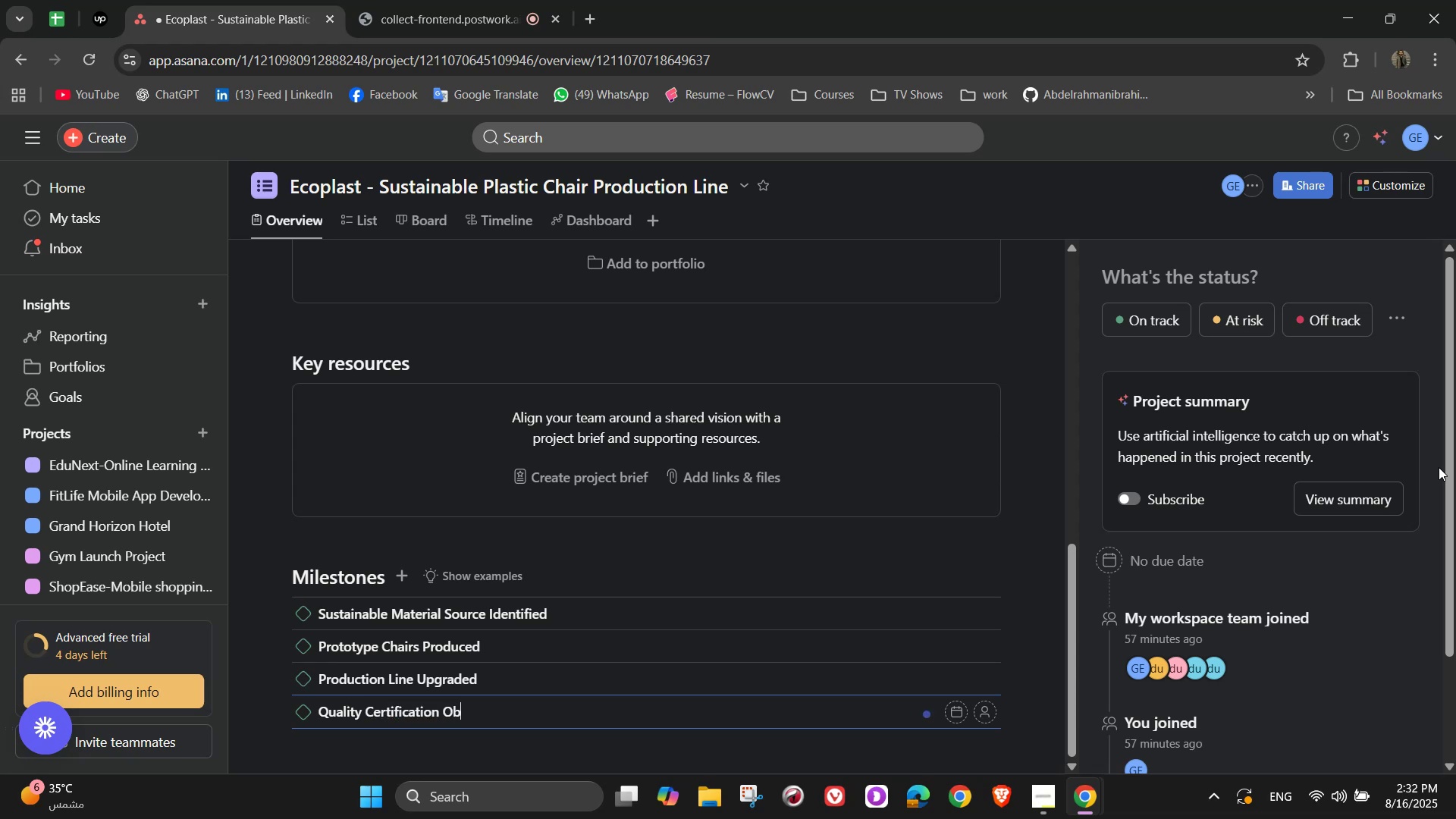 
type(tained)
 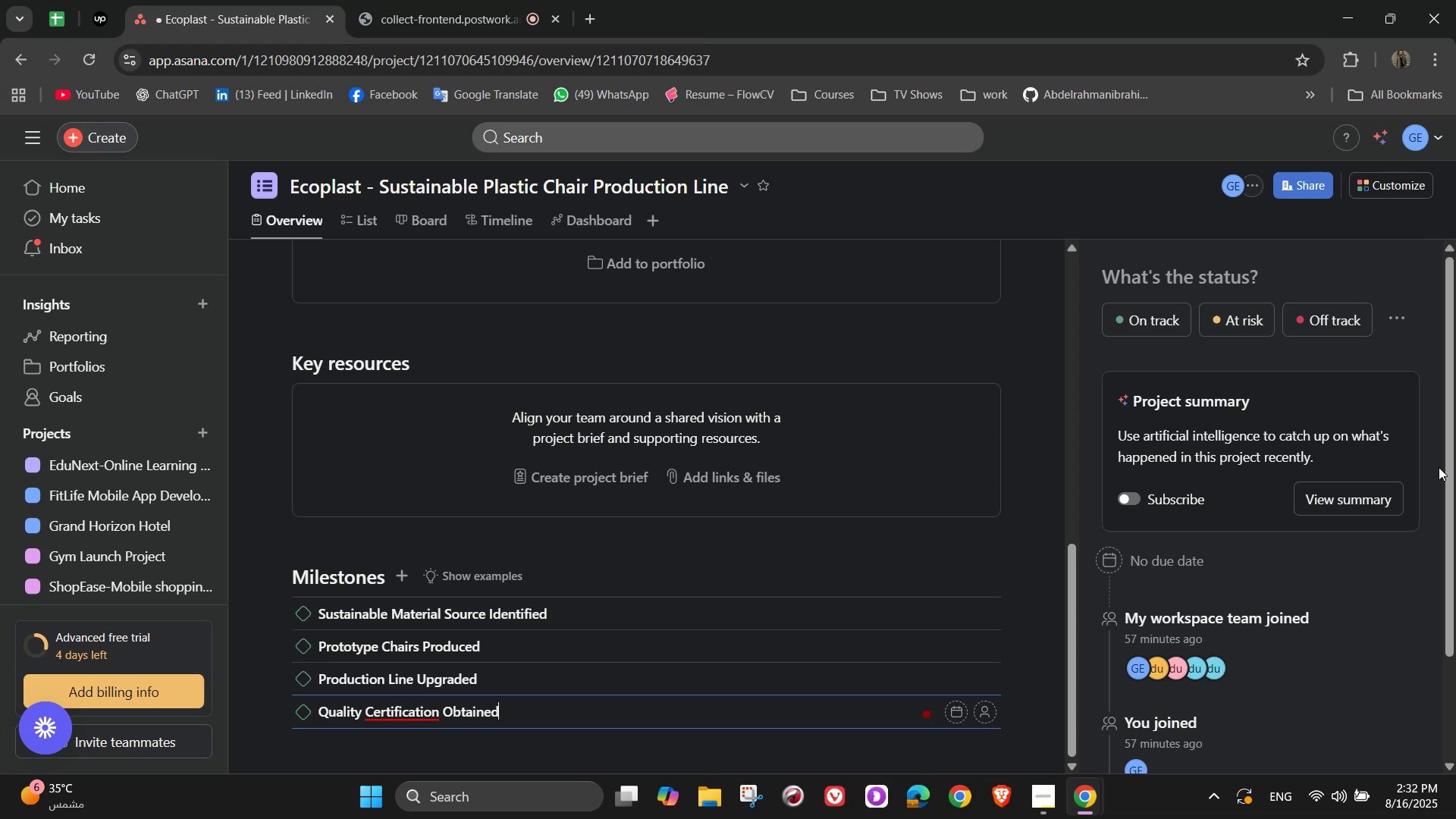 
key(Enter)
 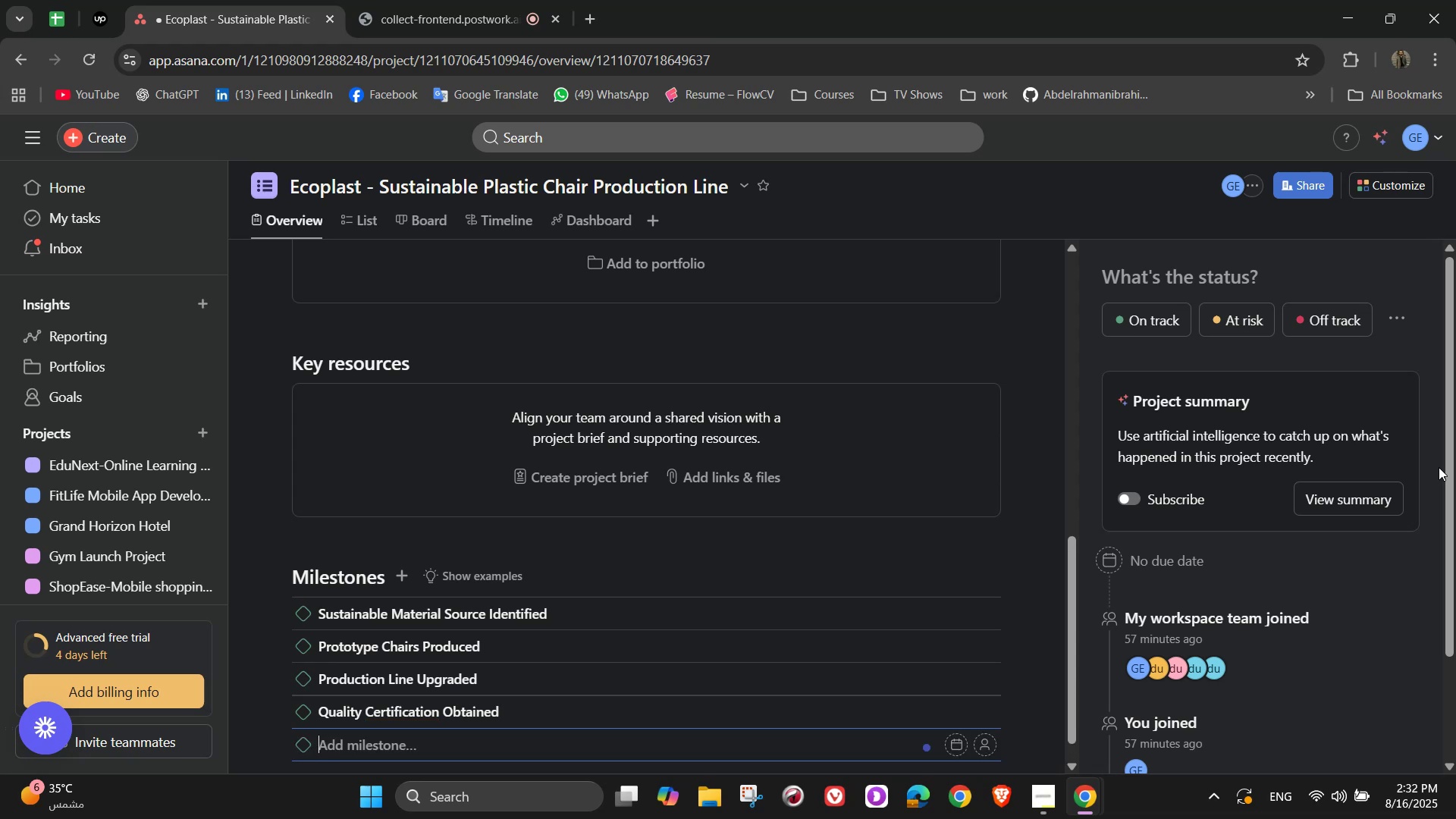 
wait(5.88)
 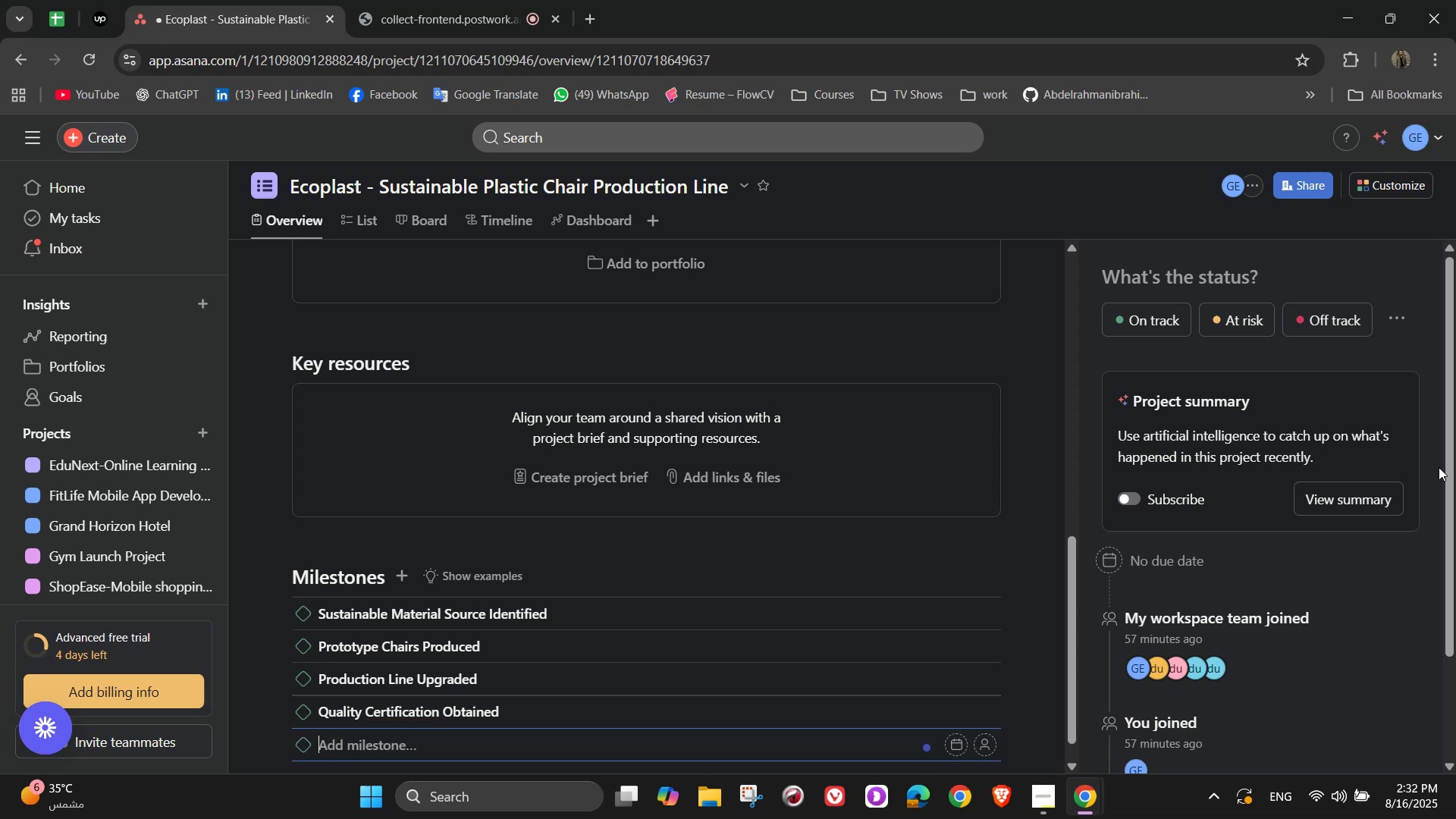 
type(Ma)
 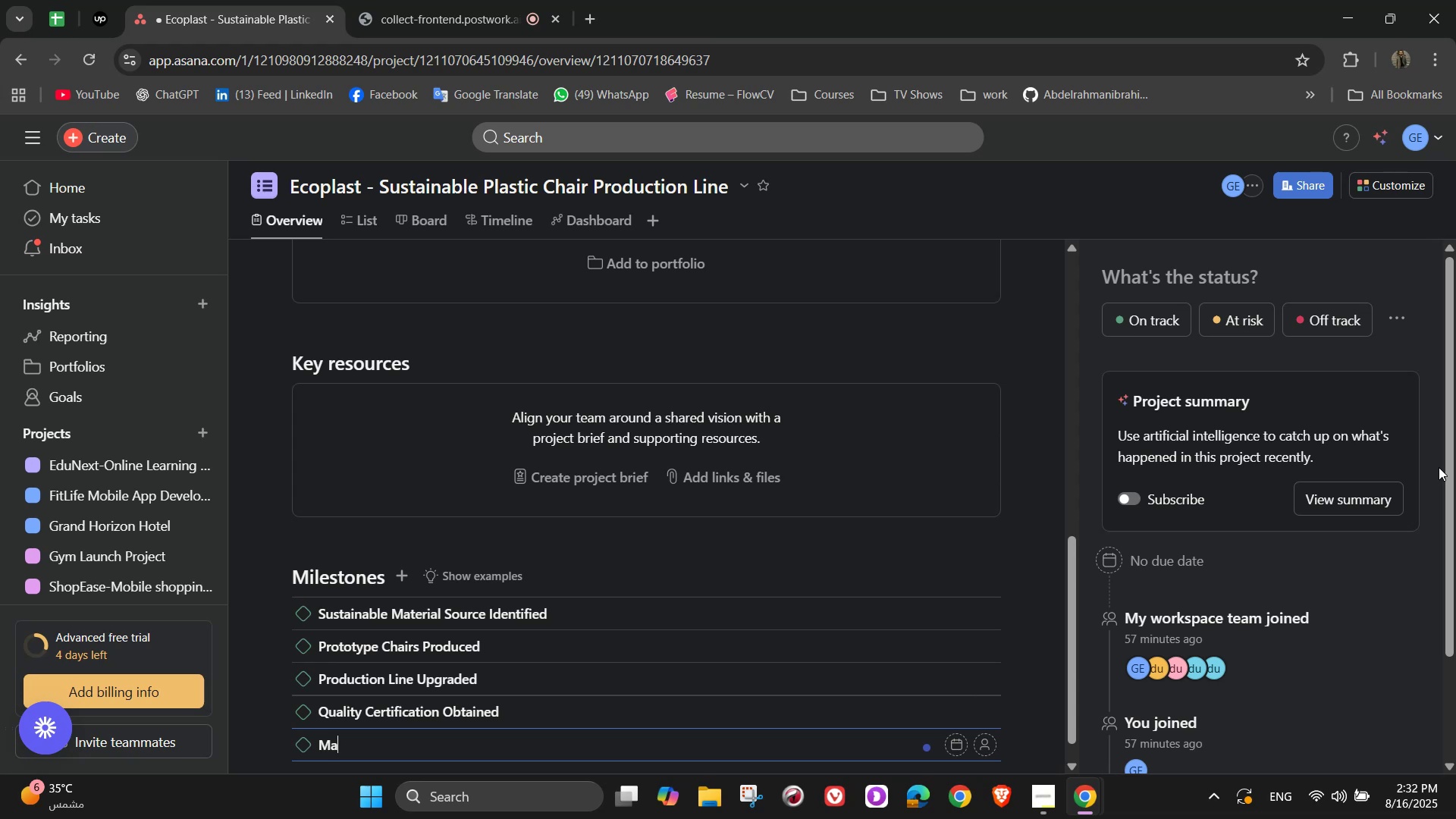 
wait(7.17)
 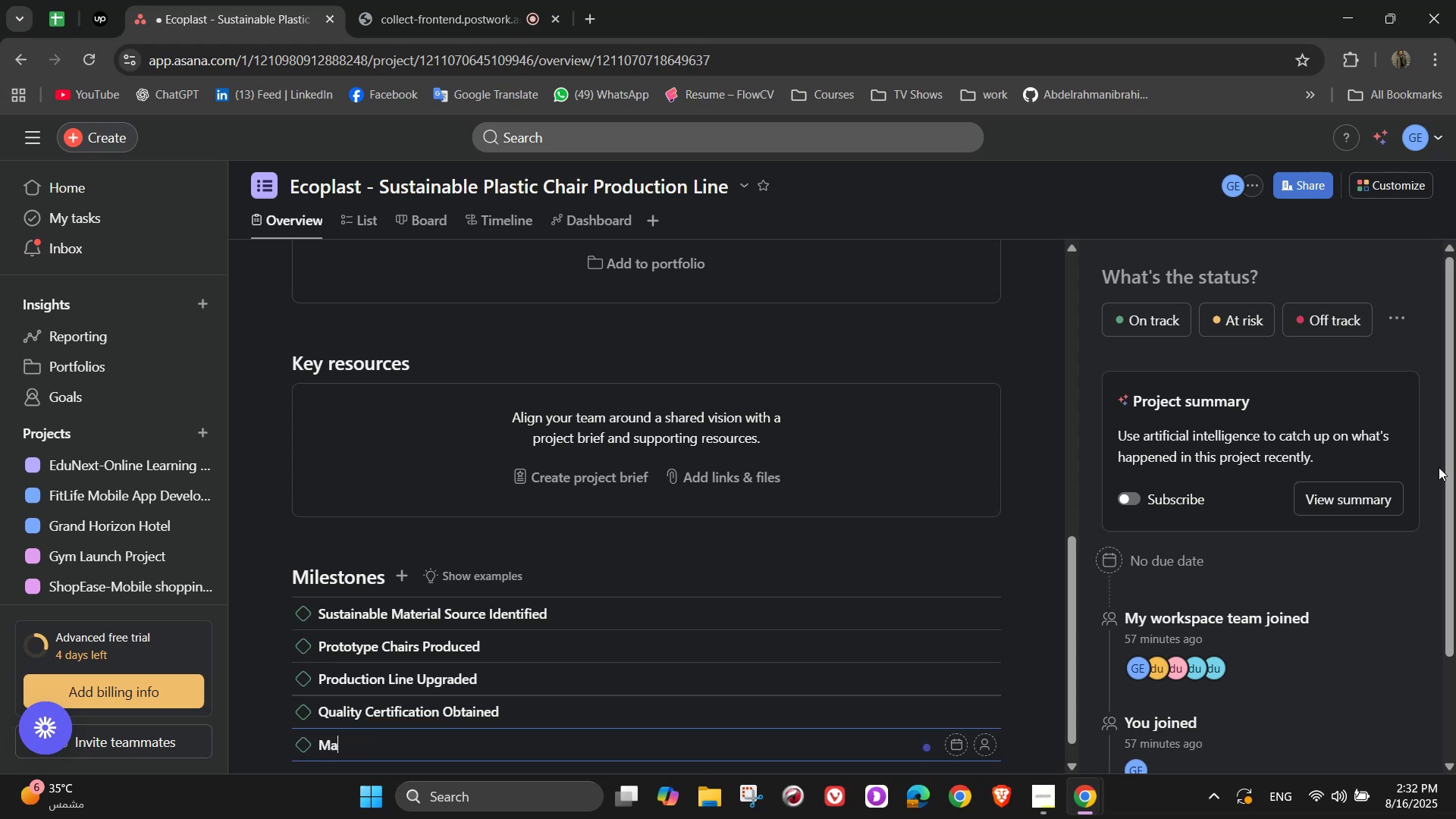 
type(r)
key(Backspace)
type(rketing )
 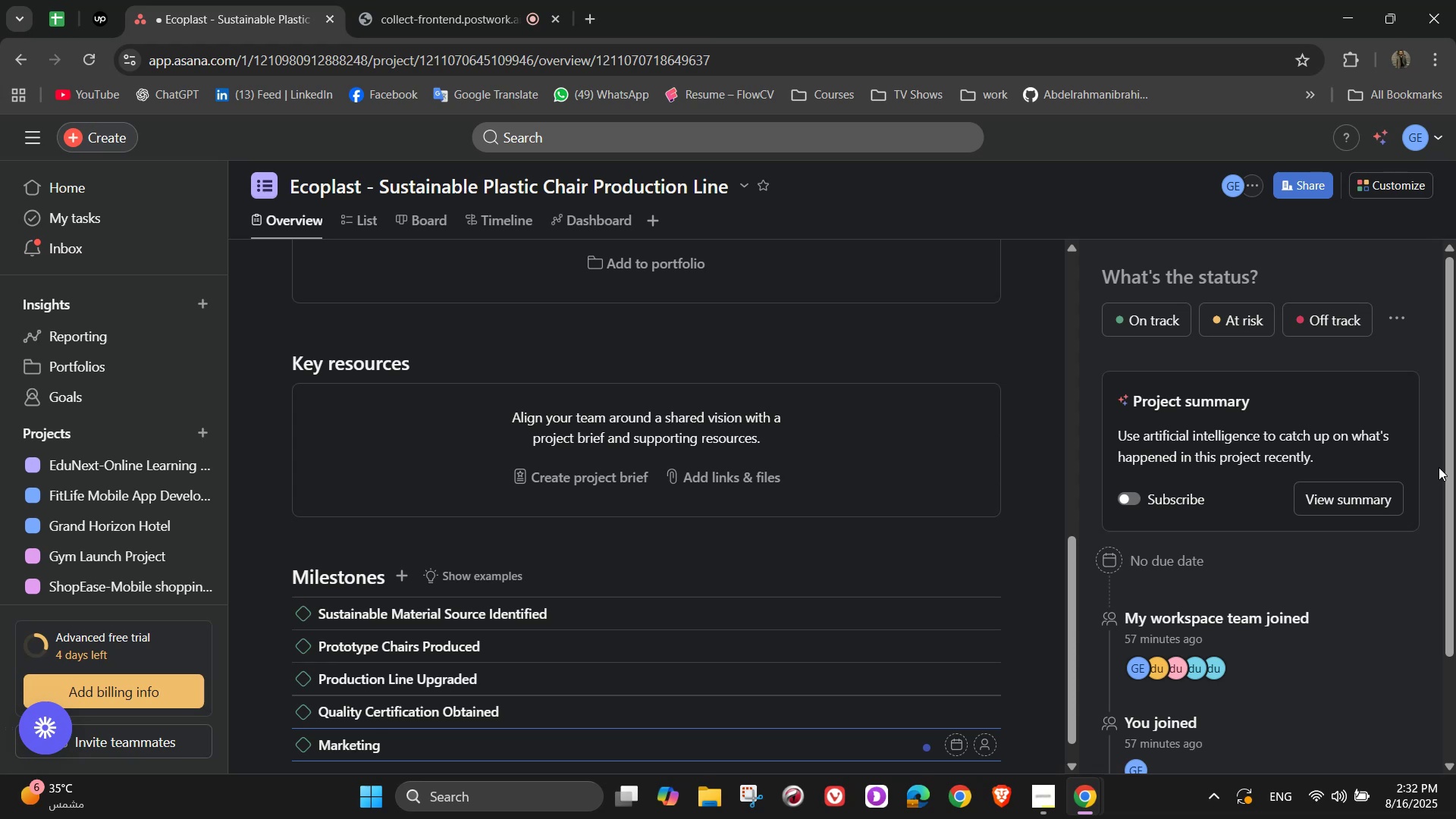 
wait(7.13)
 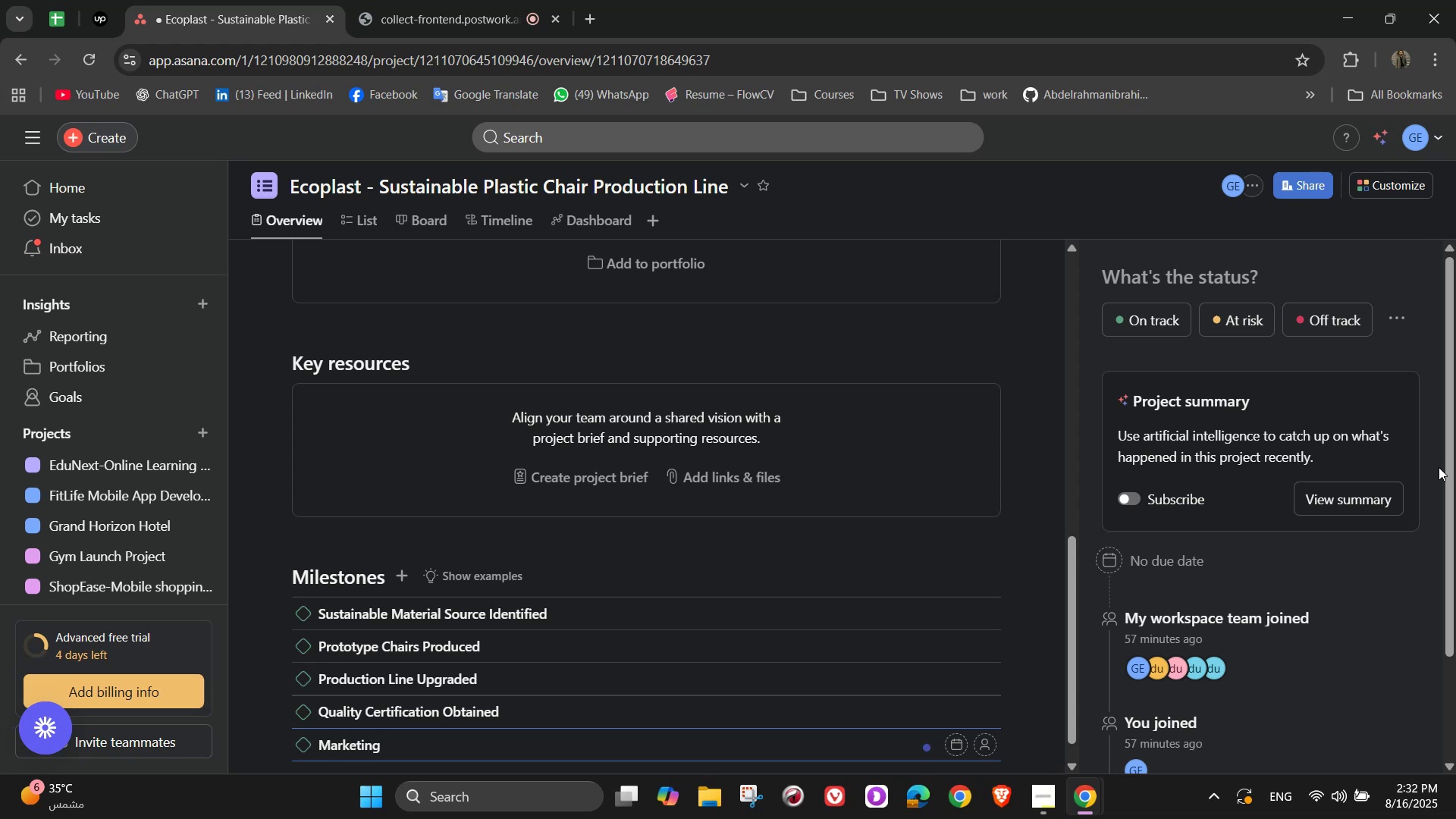 
type(Campagin)
 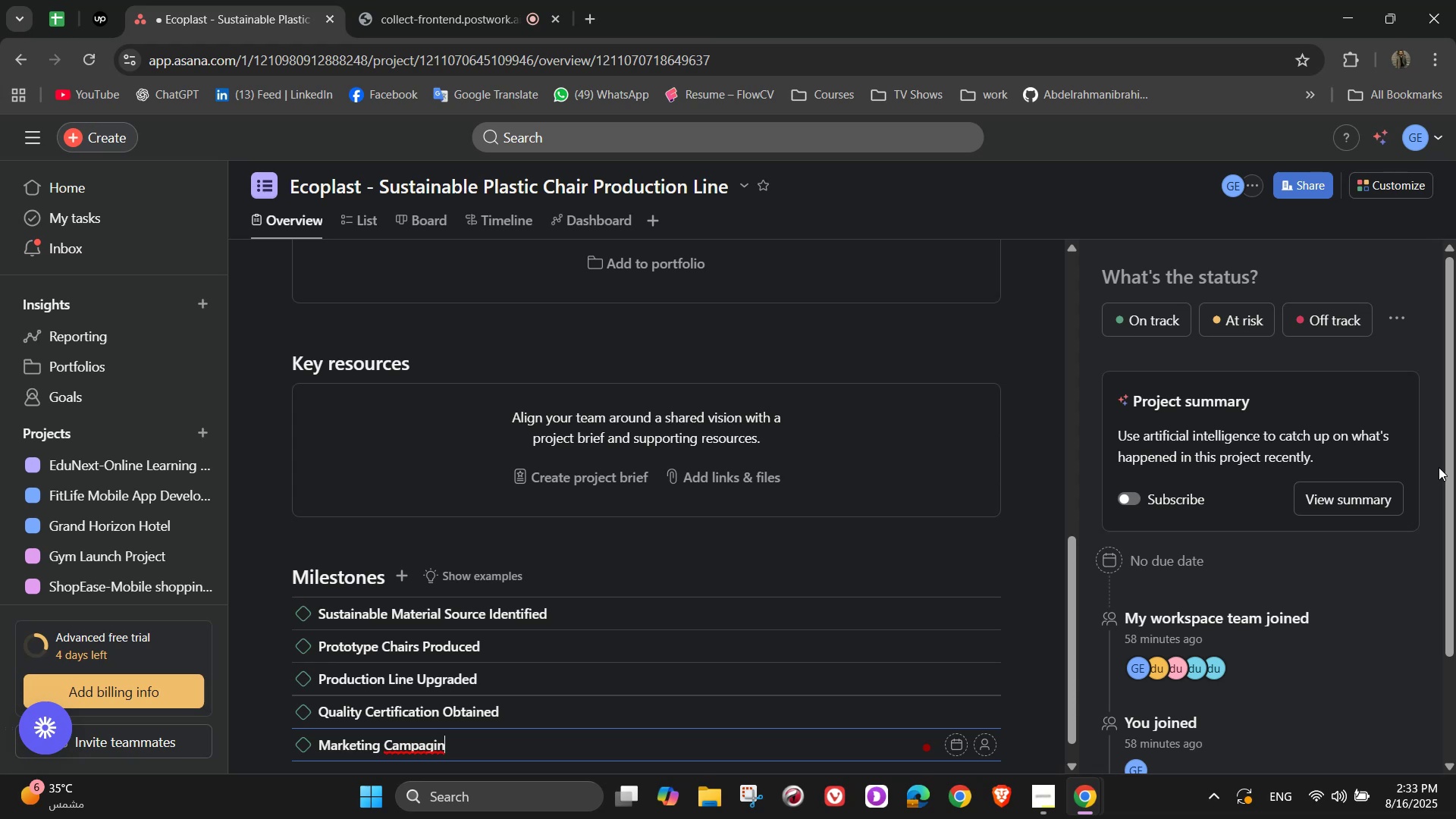 
wait(10.59)
 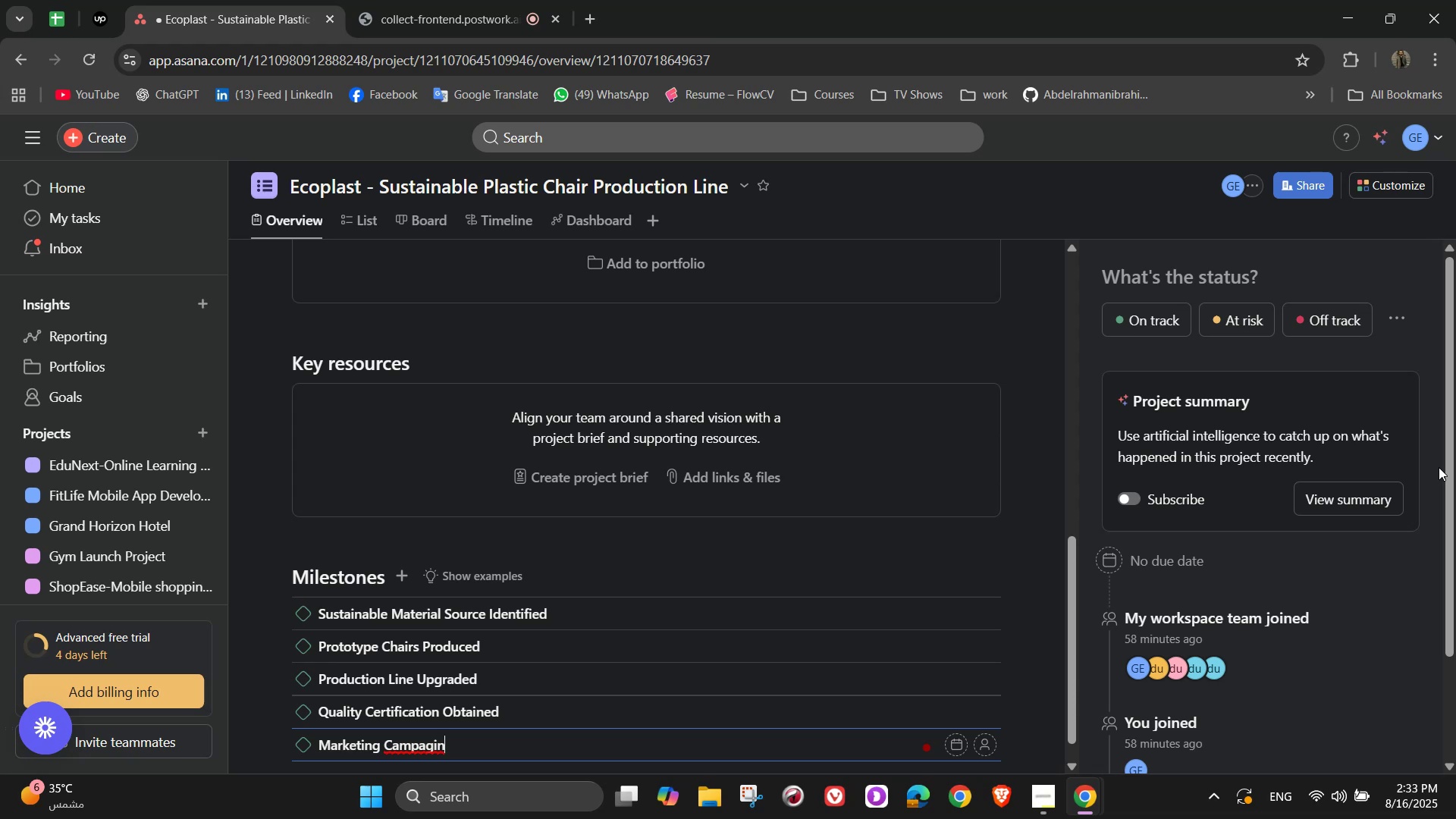 
key(Backspace)
 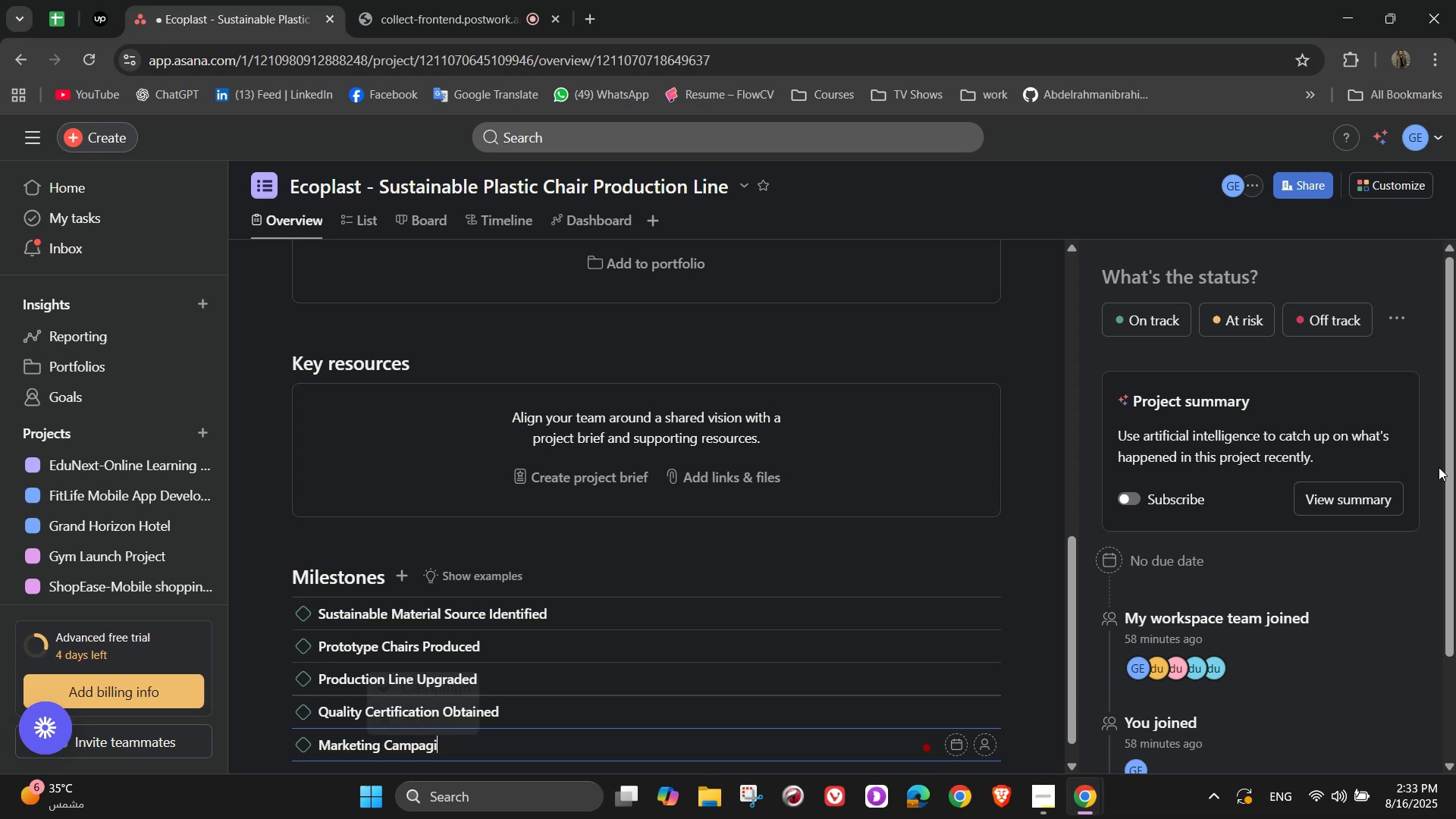 
key(Backspace)
 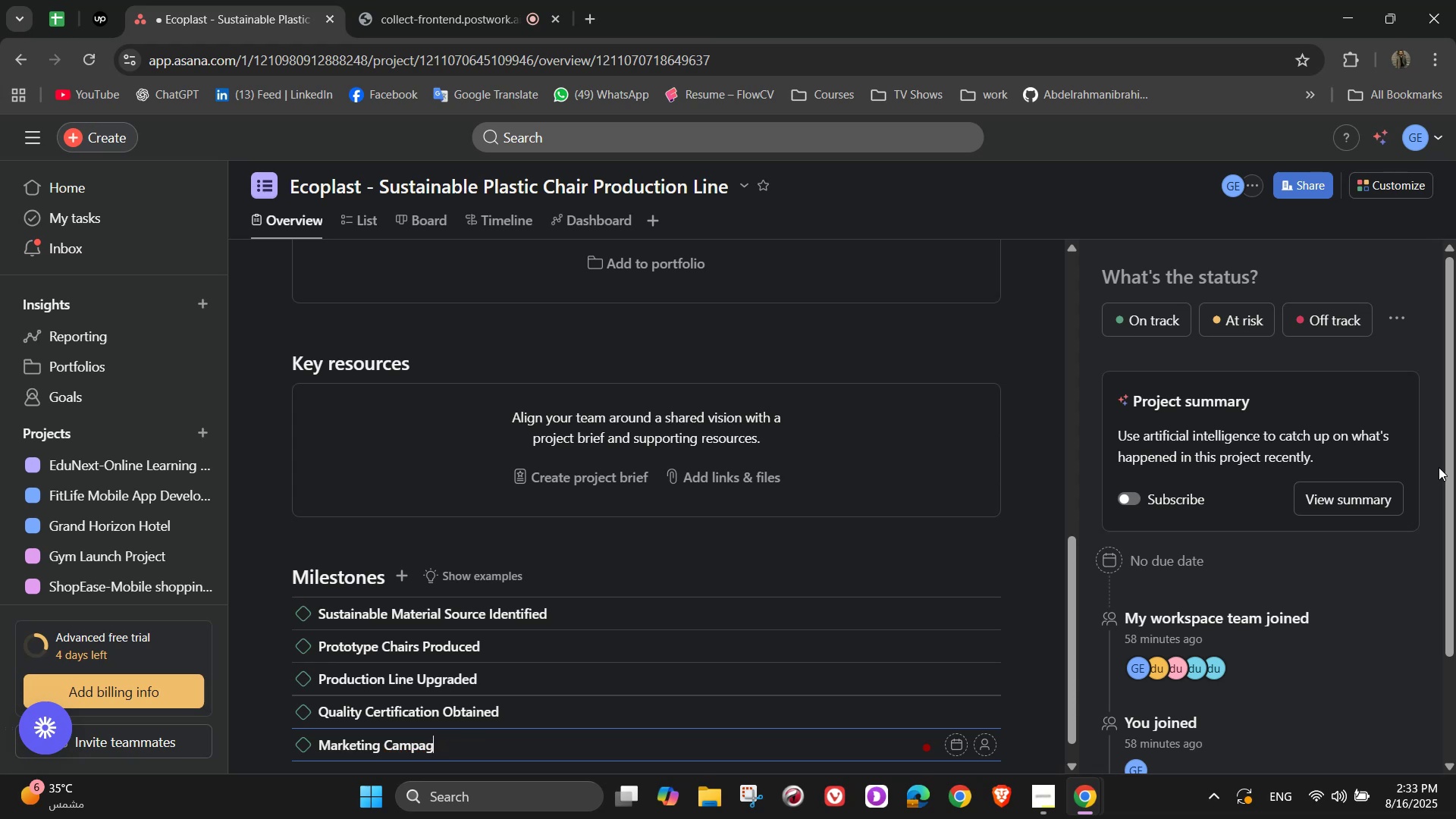 
key(Backspace)
 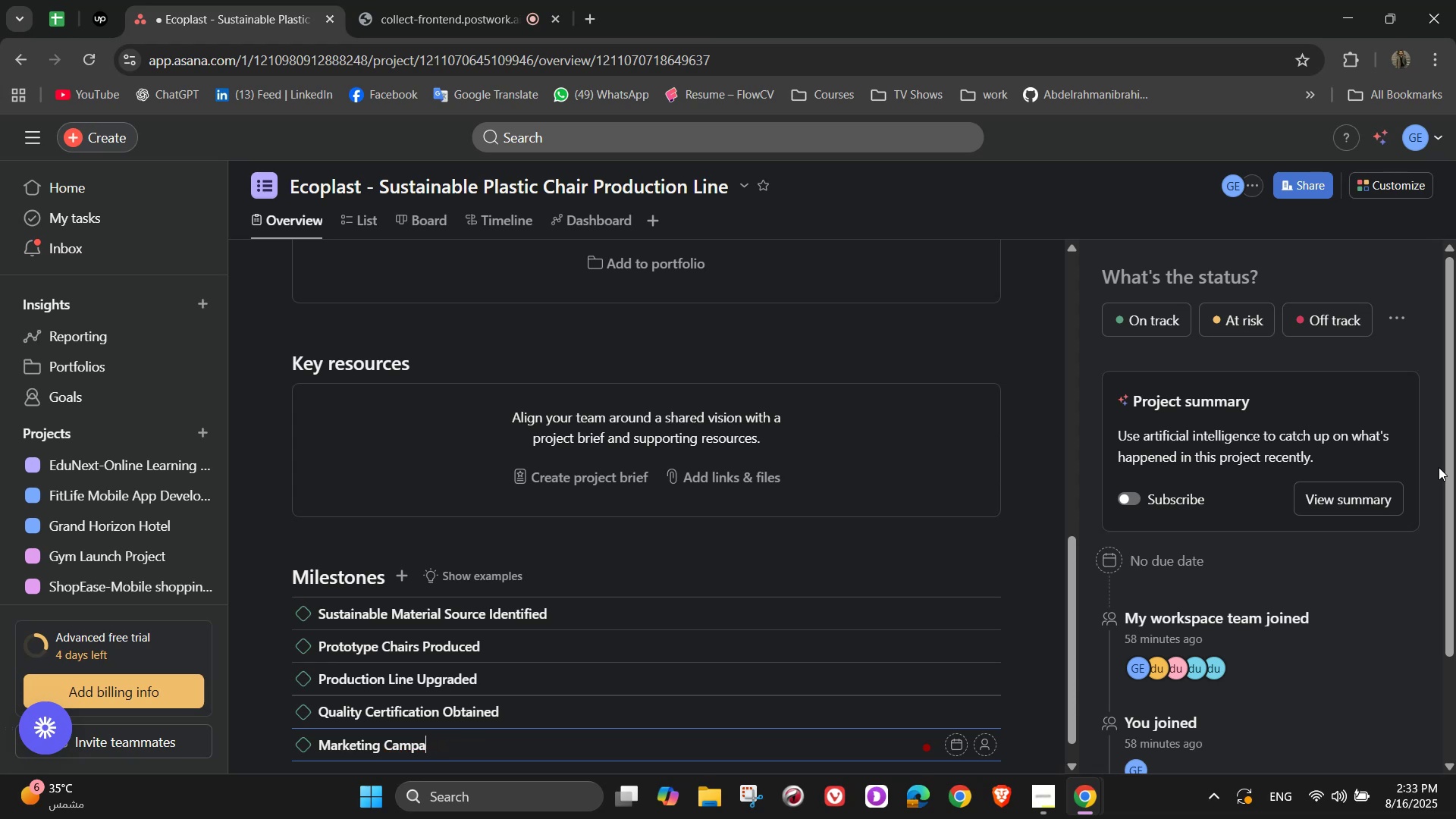 
key(Backspace)
 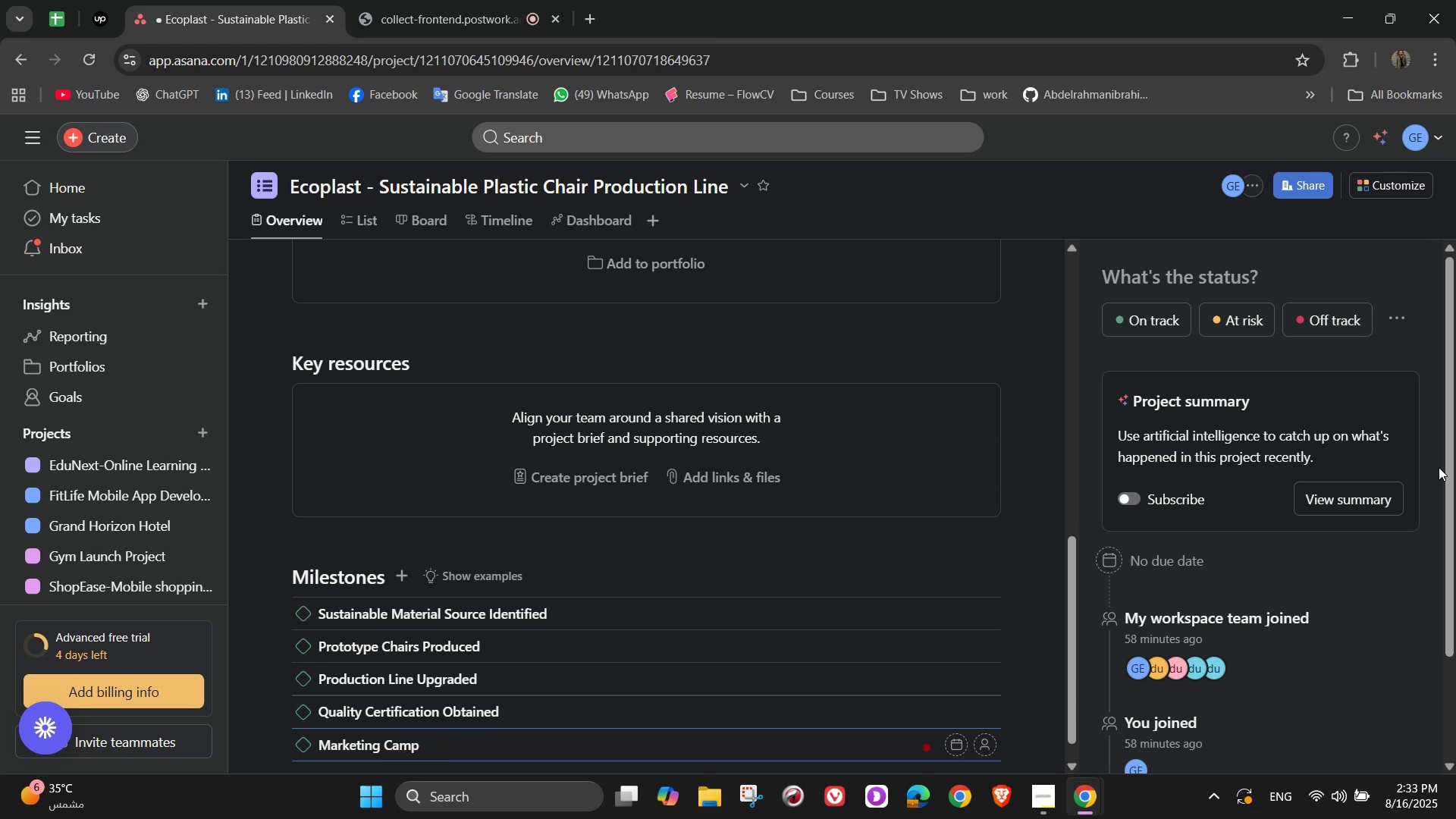 
key(Backspace)
 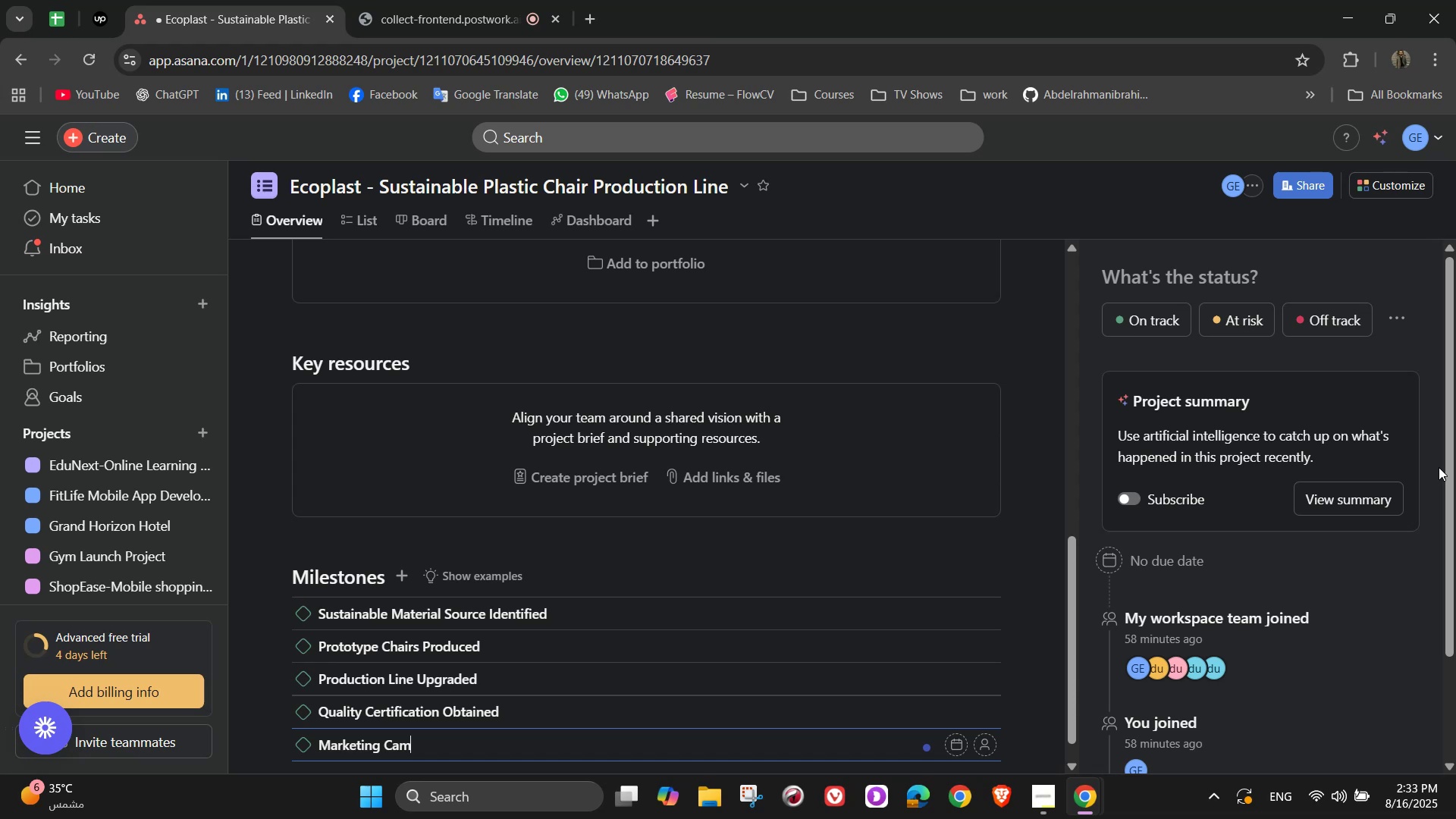 
type(paign Launched)
 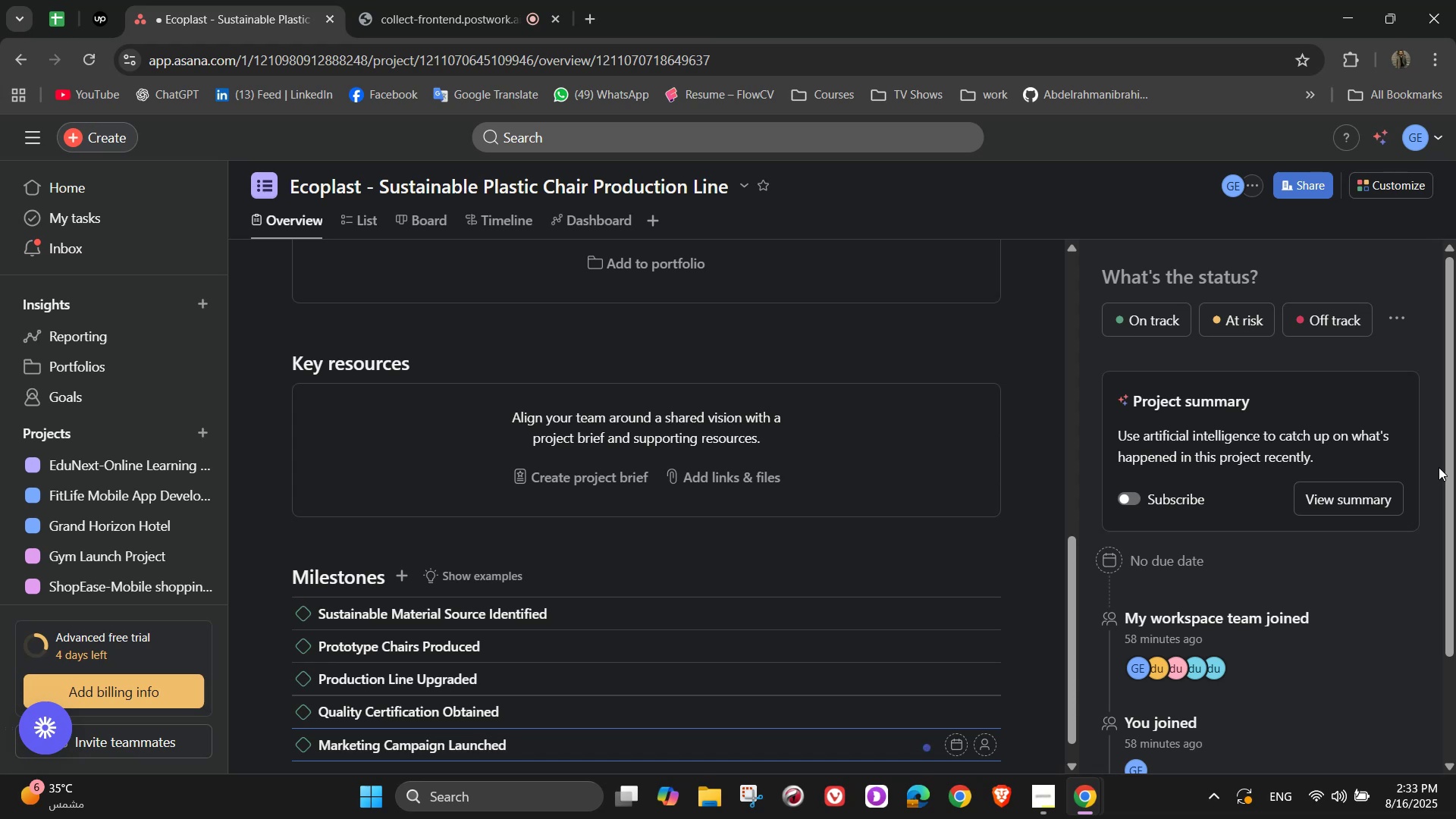 
key(Enter)
 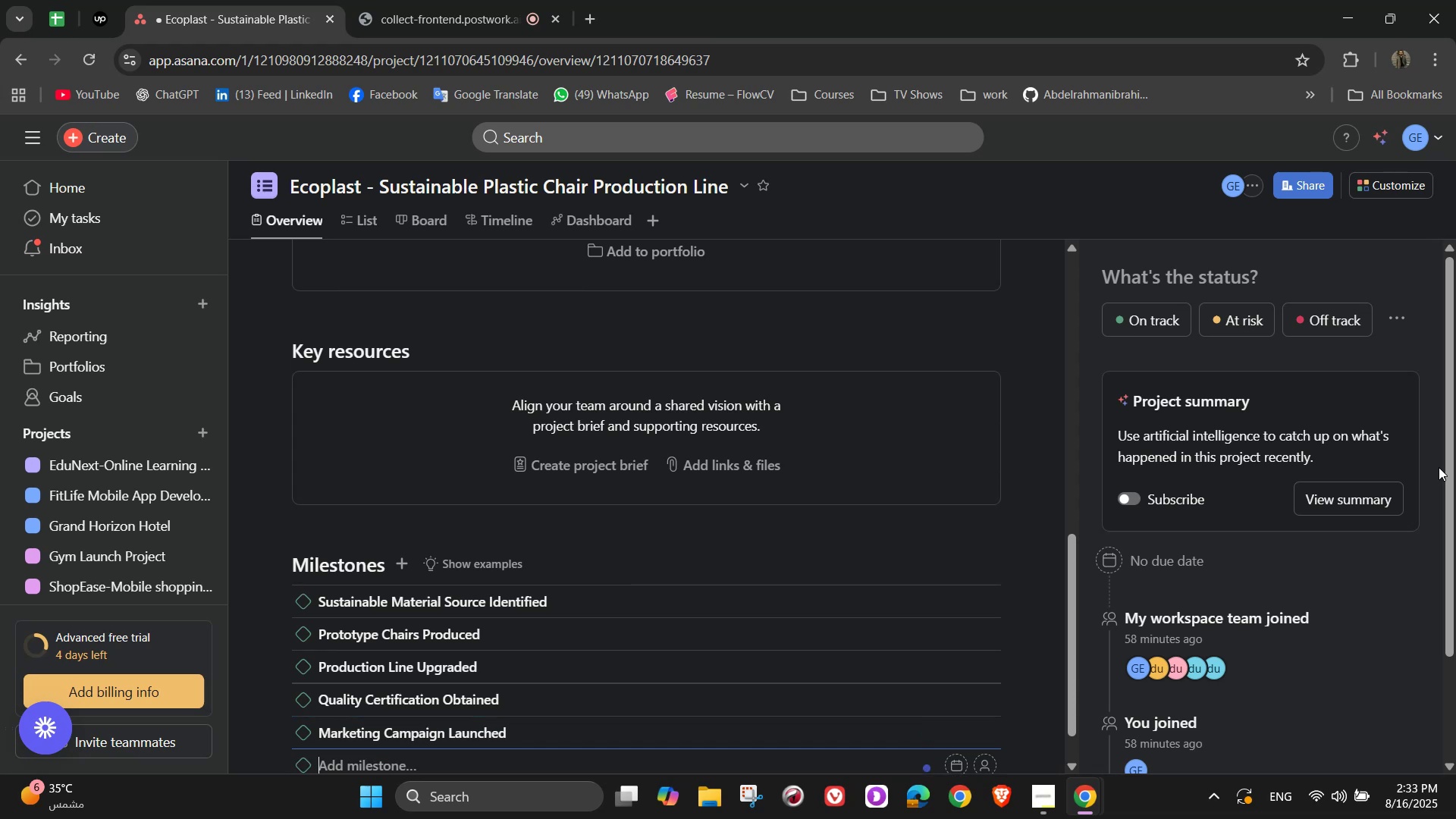 
type(First Batch )
 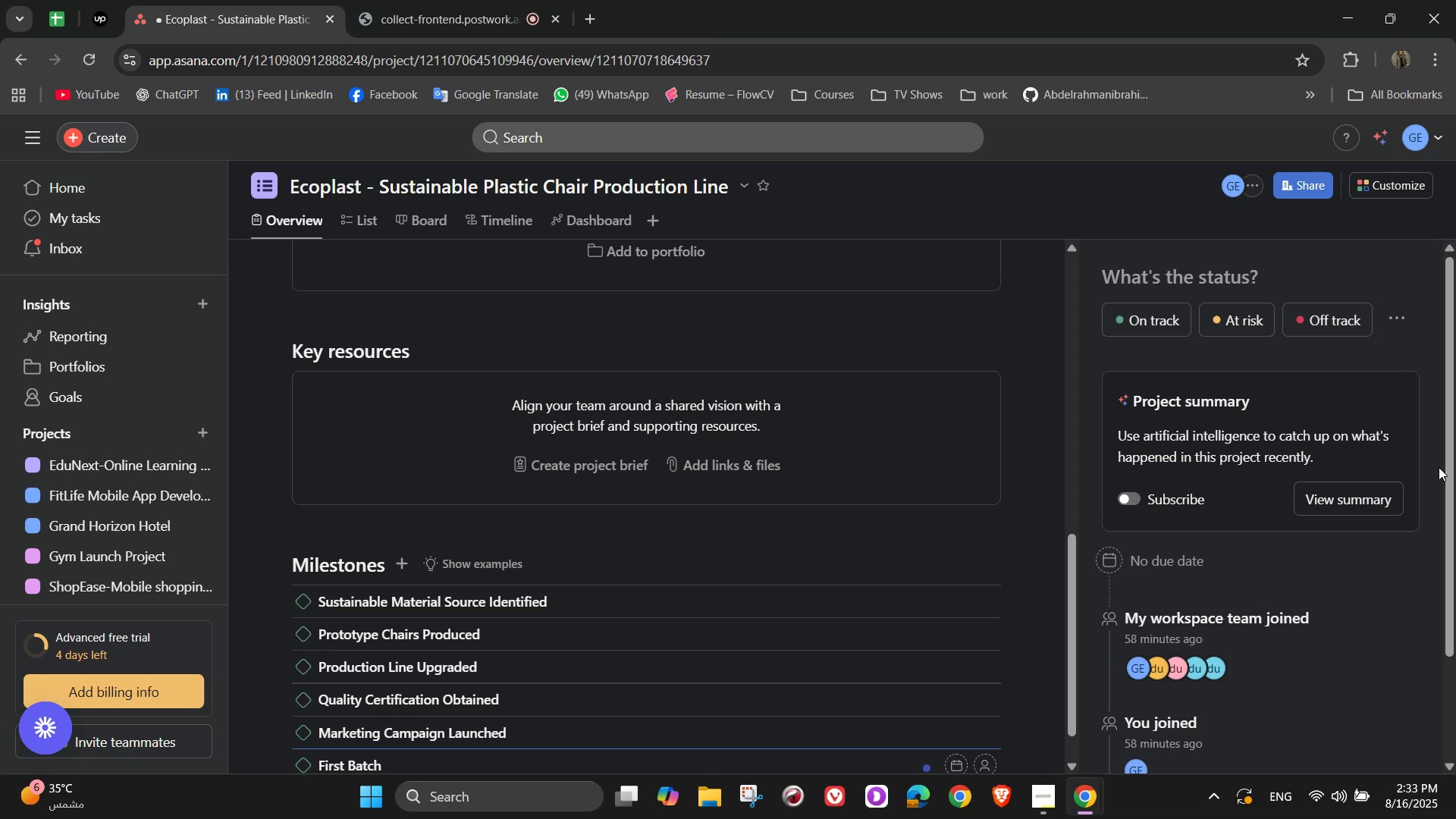 
wait(7.29)
 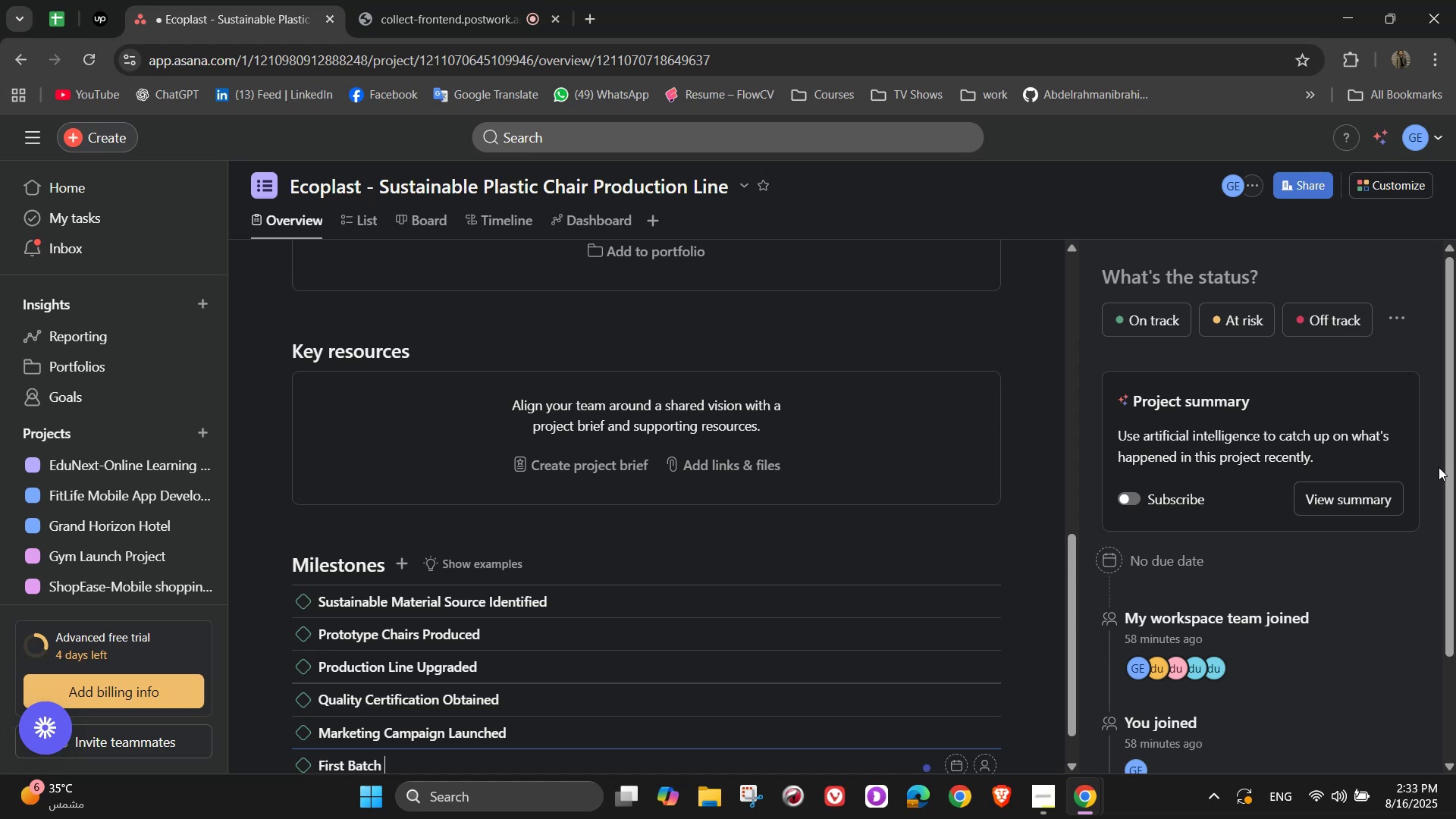 
type(Distrib)
 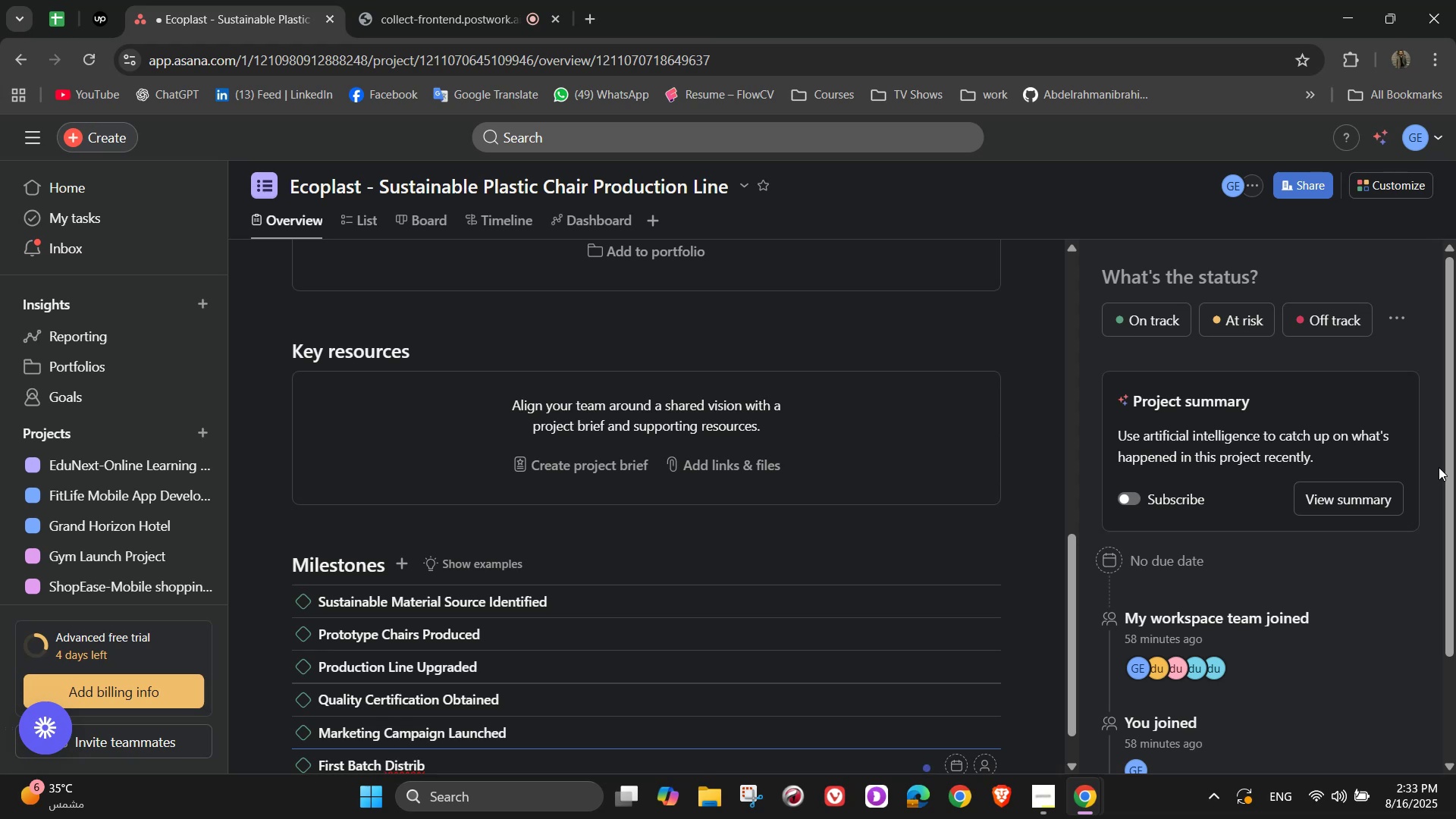 
type(uti)
key(Backspace)
type(ed)
 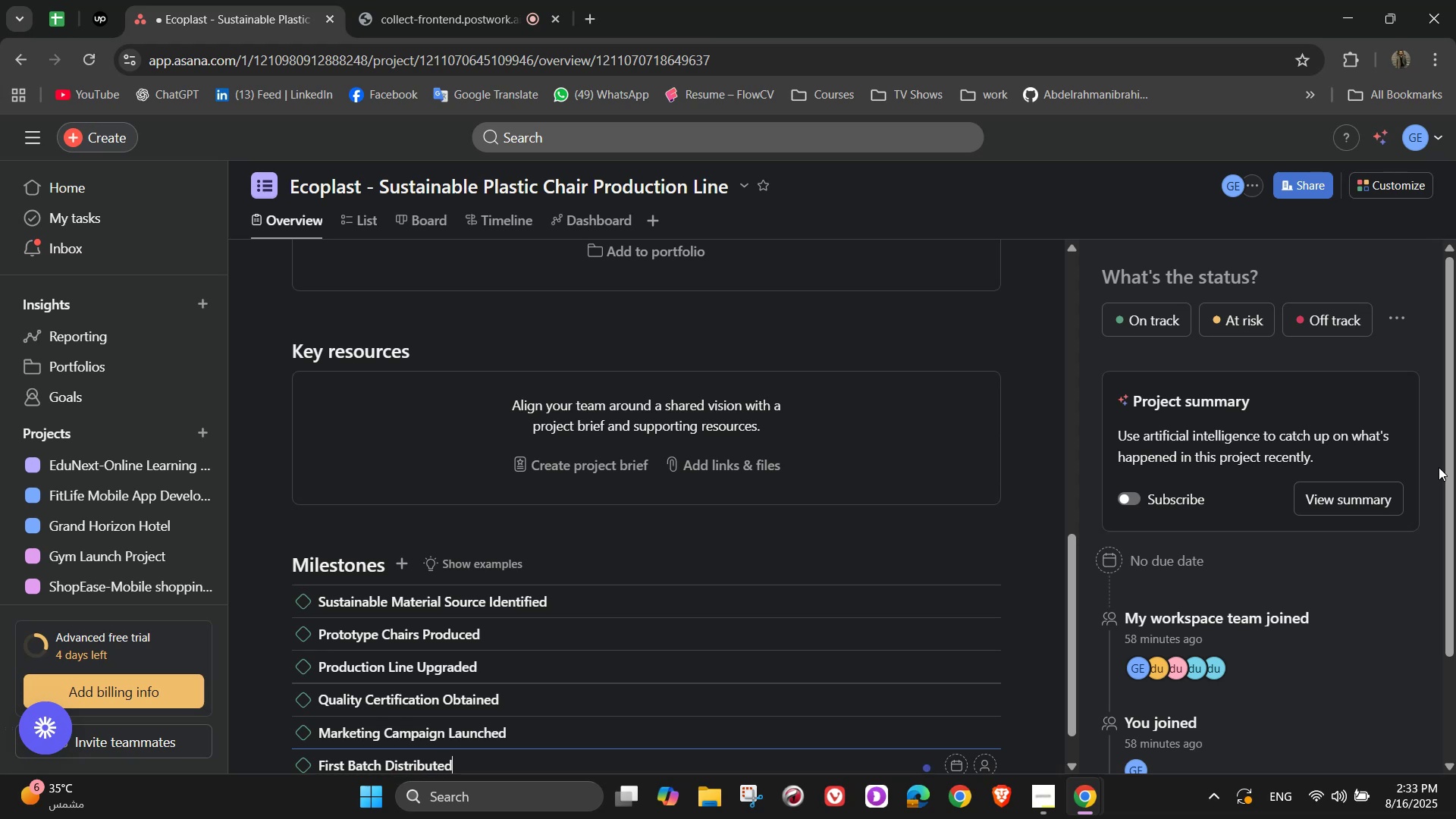 
key(Enter)
 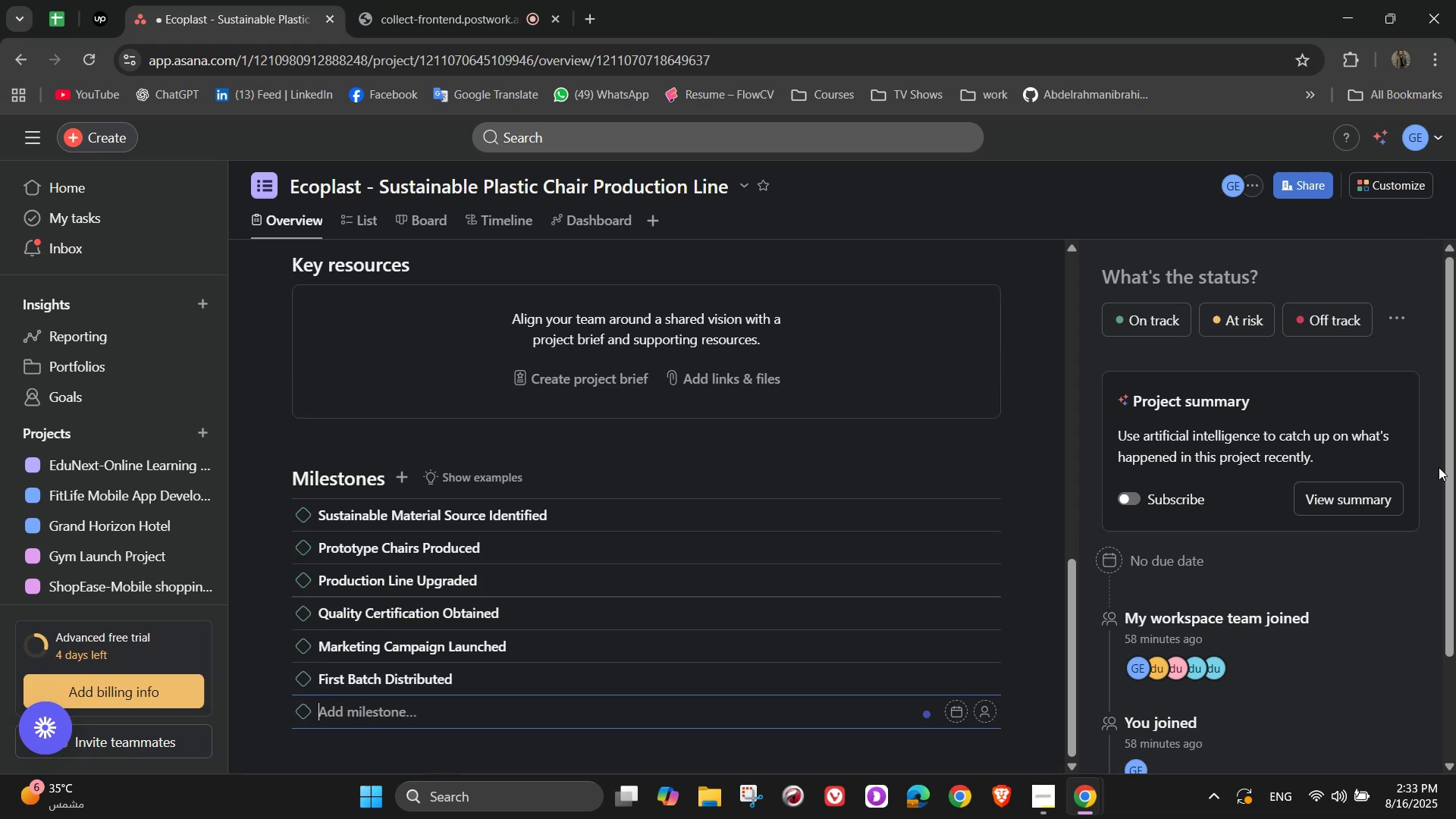 
type(Sales Y)
key(Backspace)
type(Target Achieved)
 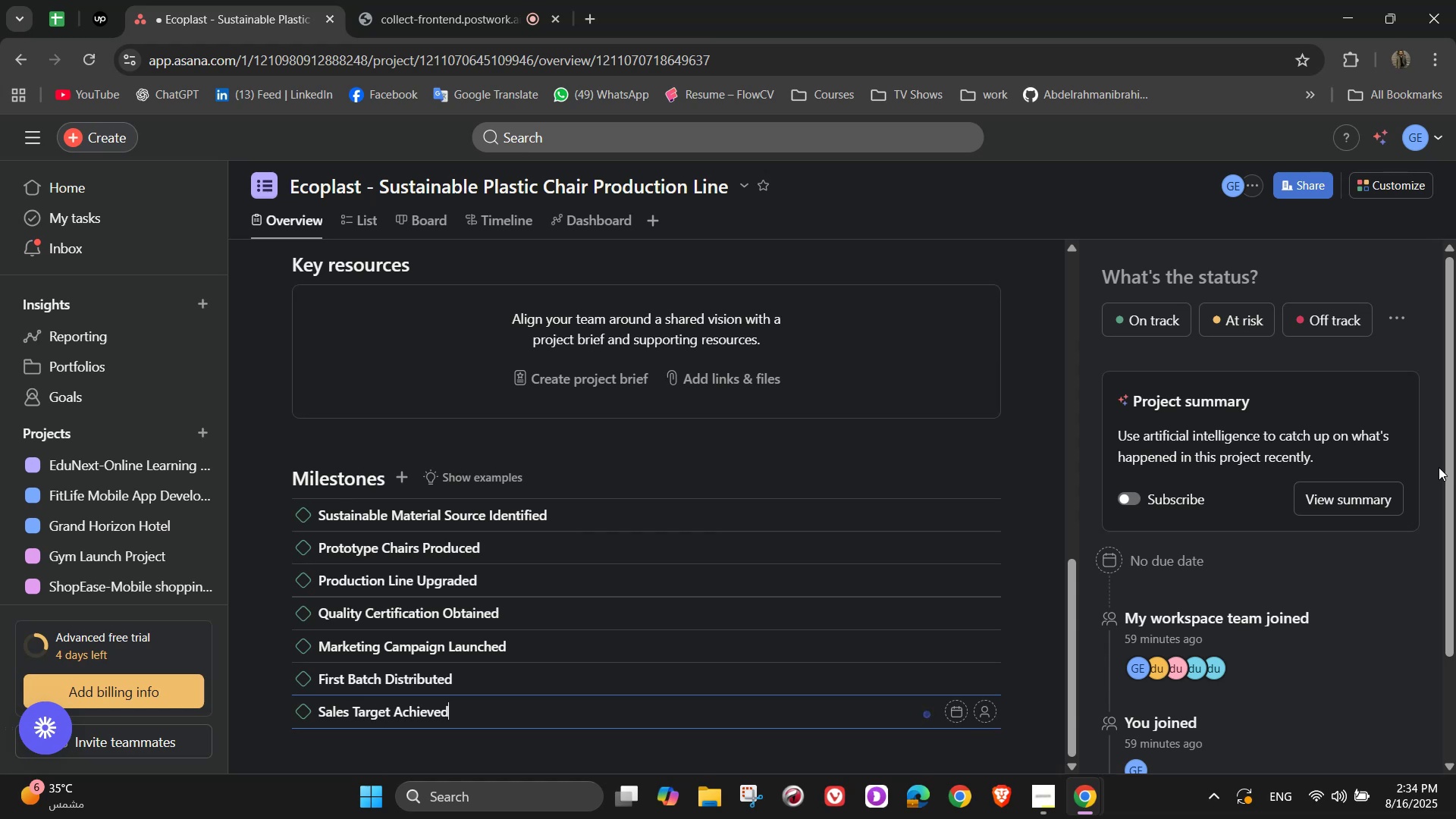 
wait(6.25)
 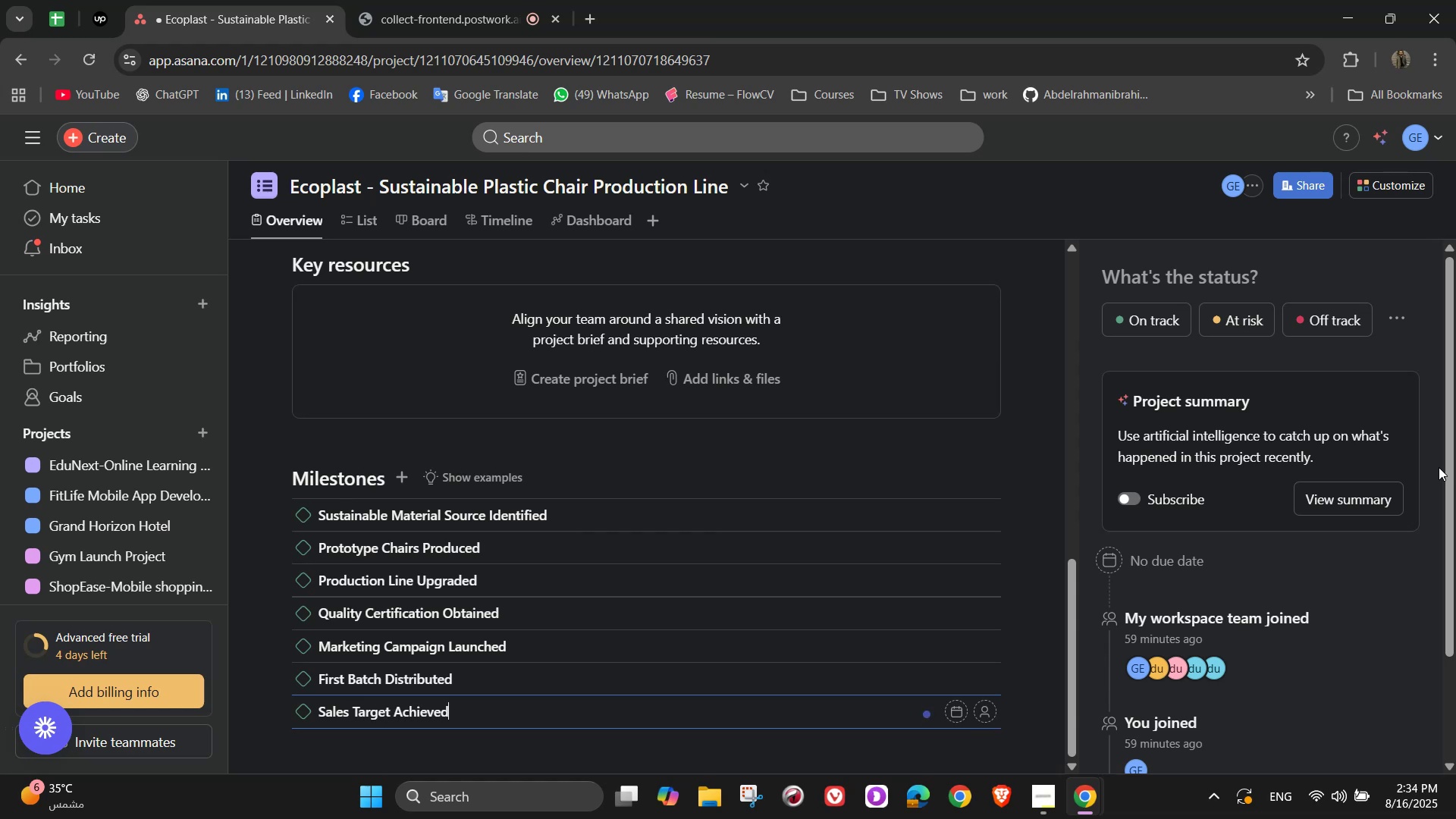 
left_click([406, 0])
 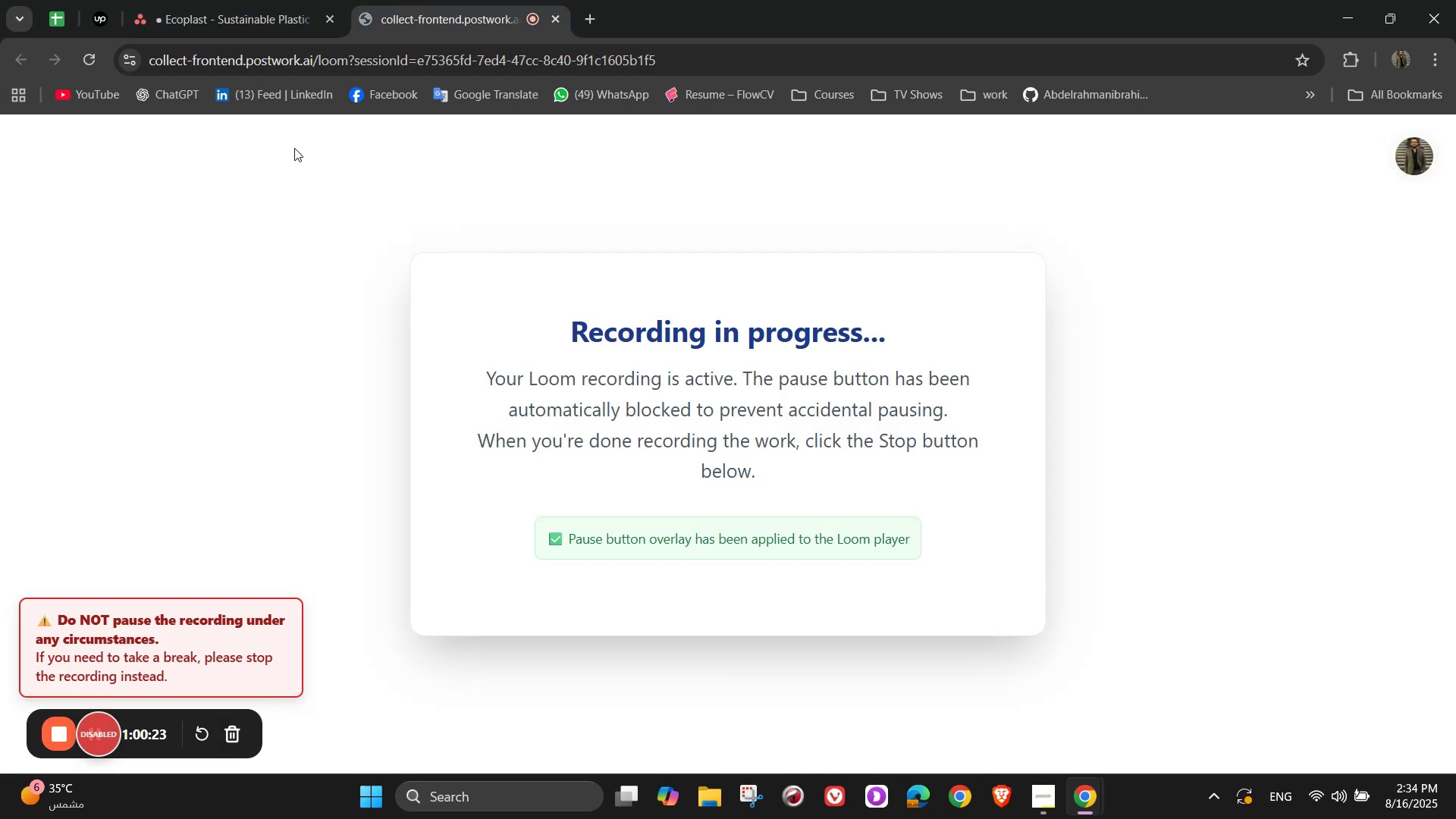 
left_click([240, 0])
 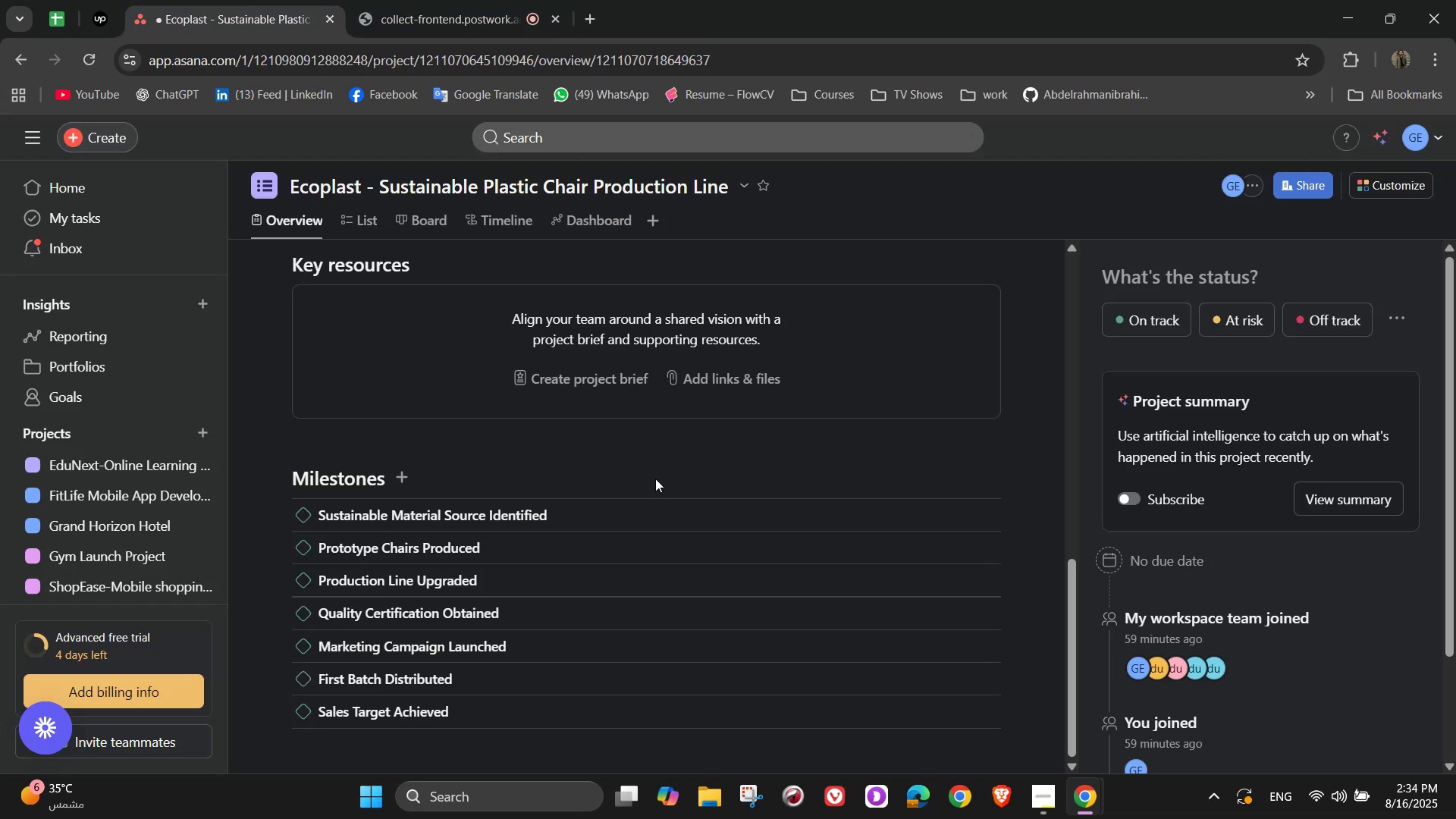 
scroll: coordinate [658, 431], scroll_direction: up, amount: 14.0
 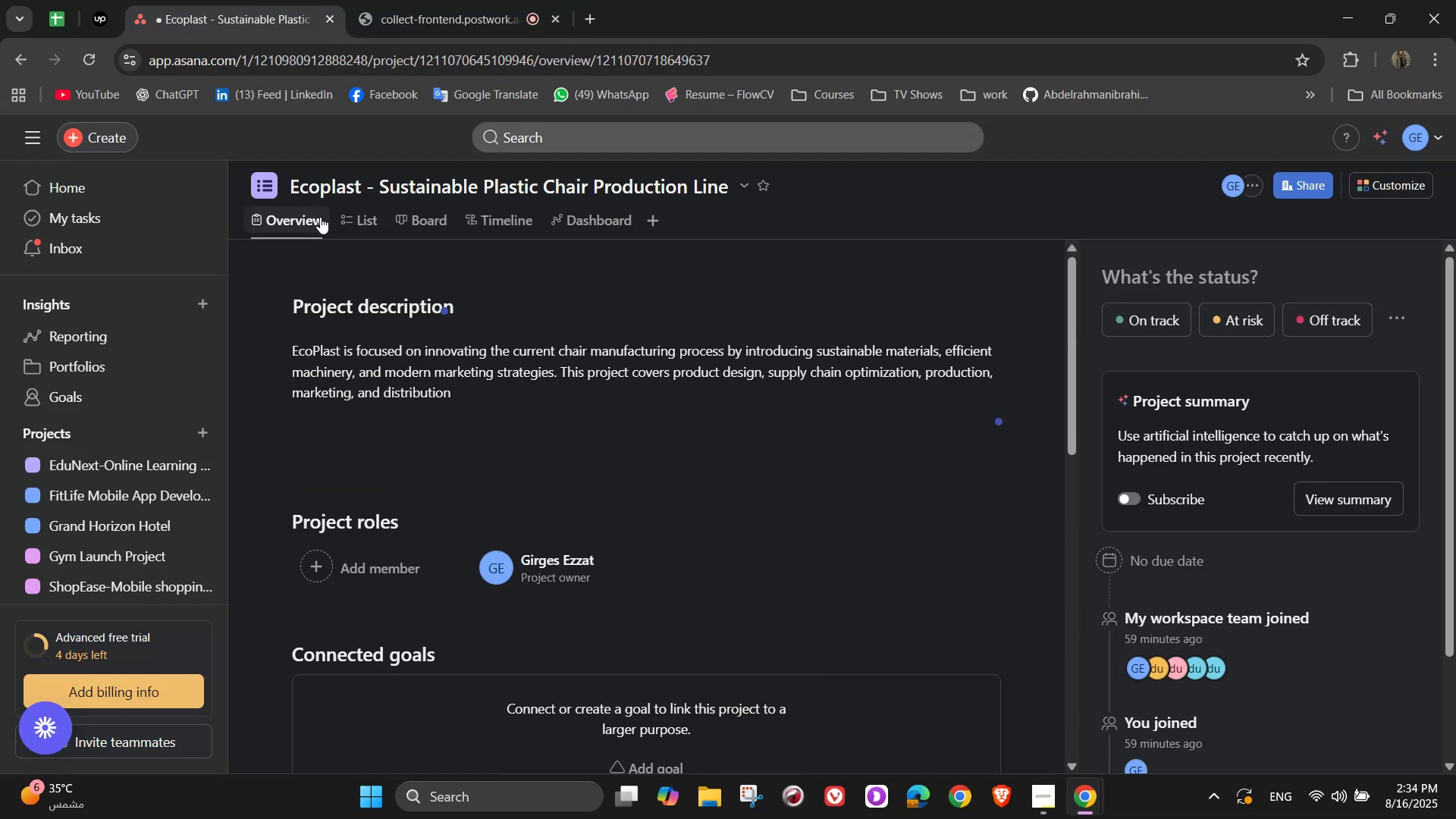 